 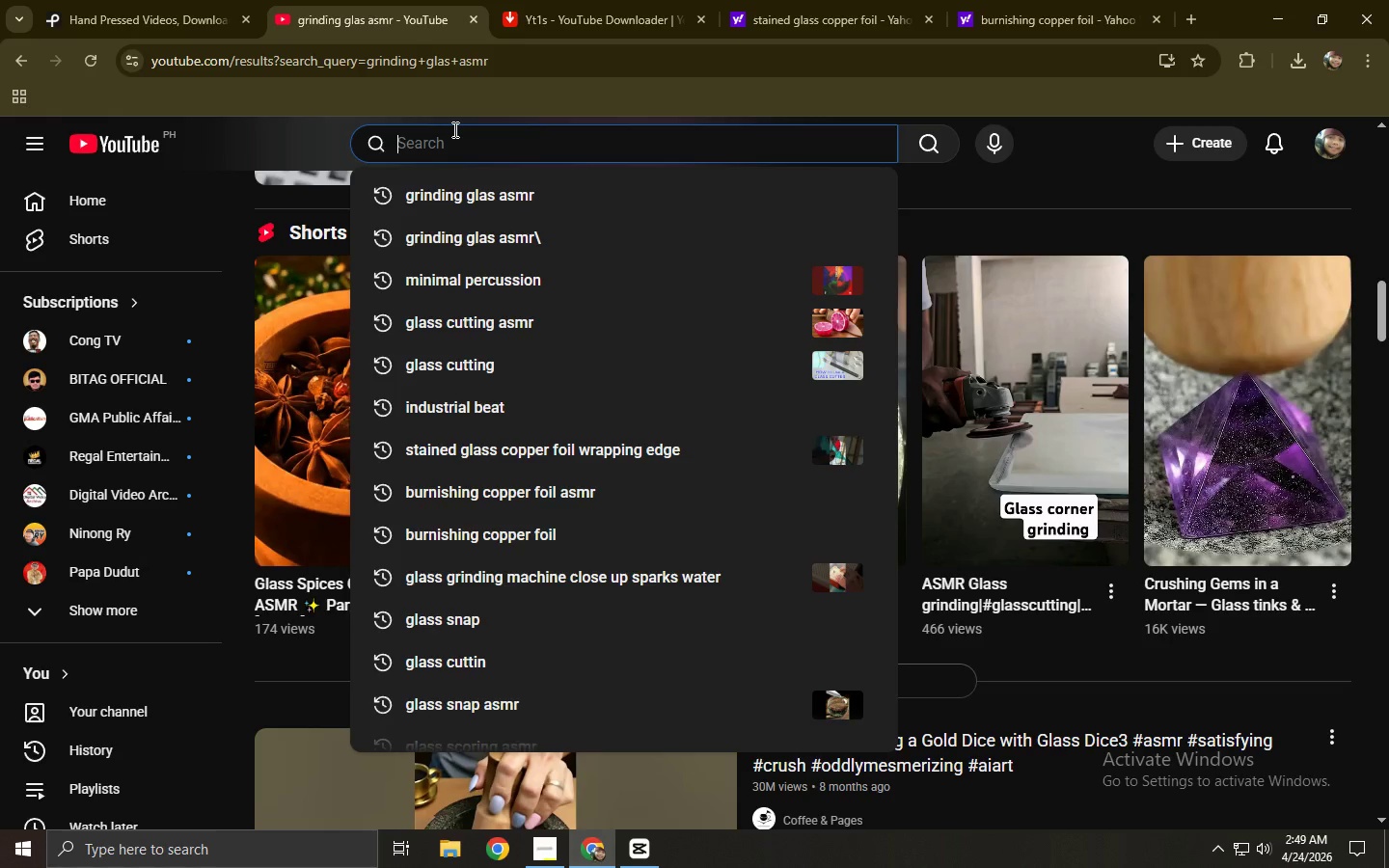 
type(cutting glass asmr\)
 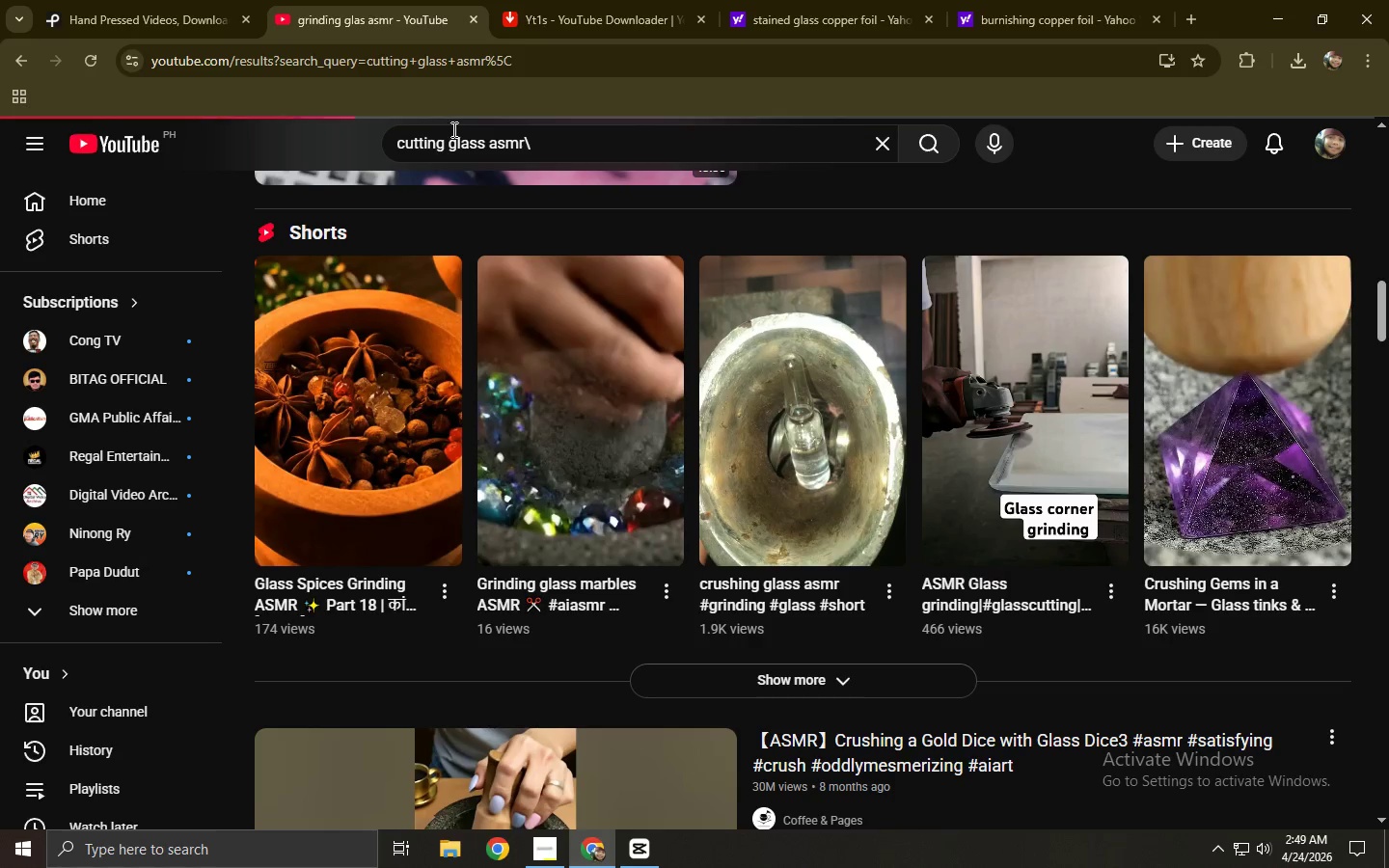 
key(Enter)
 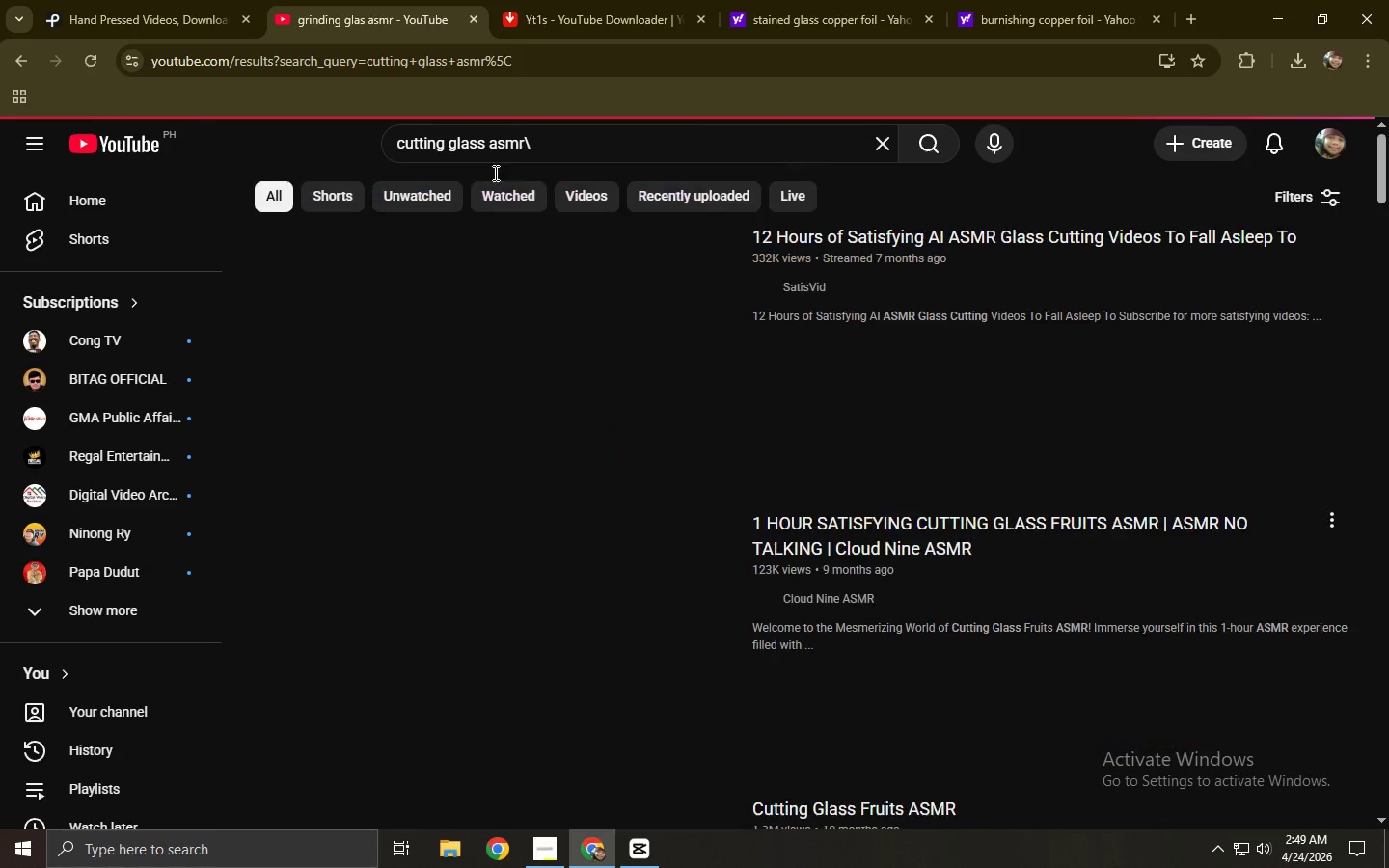 
left_click([581, 149])
 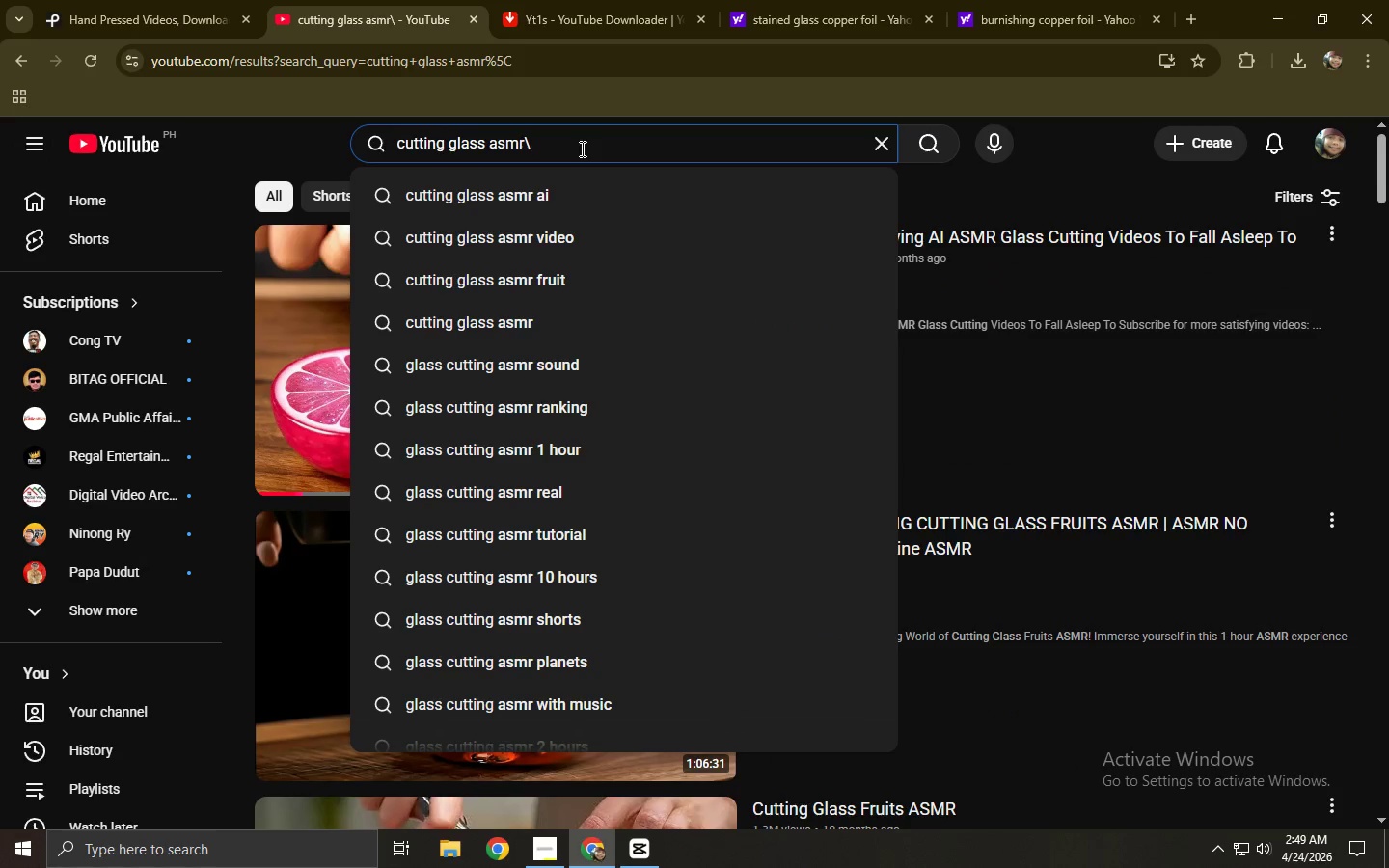 
key(Backspace)
 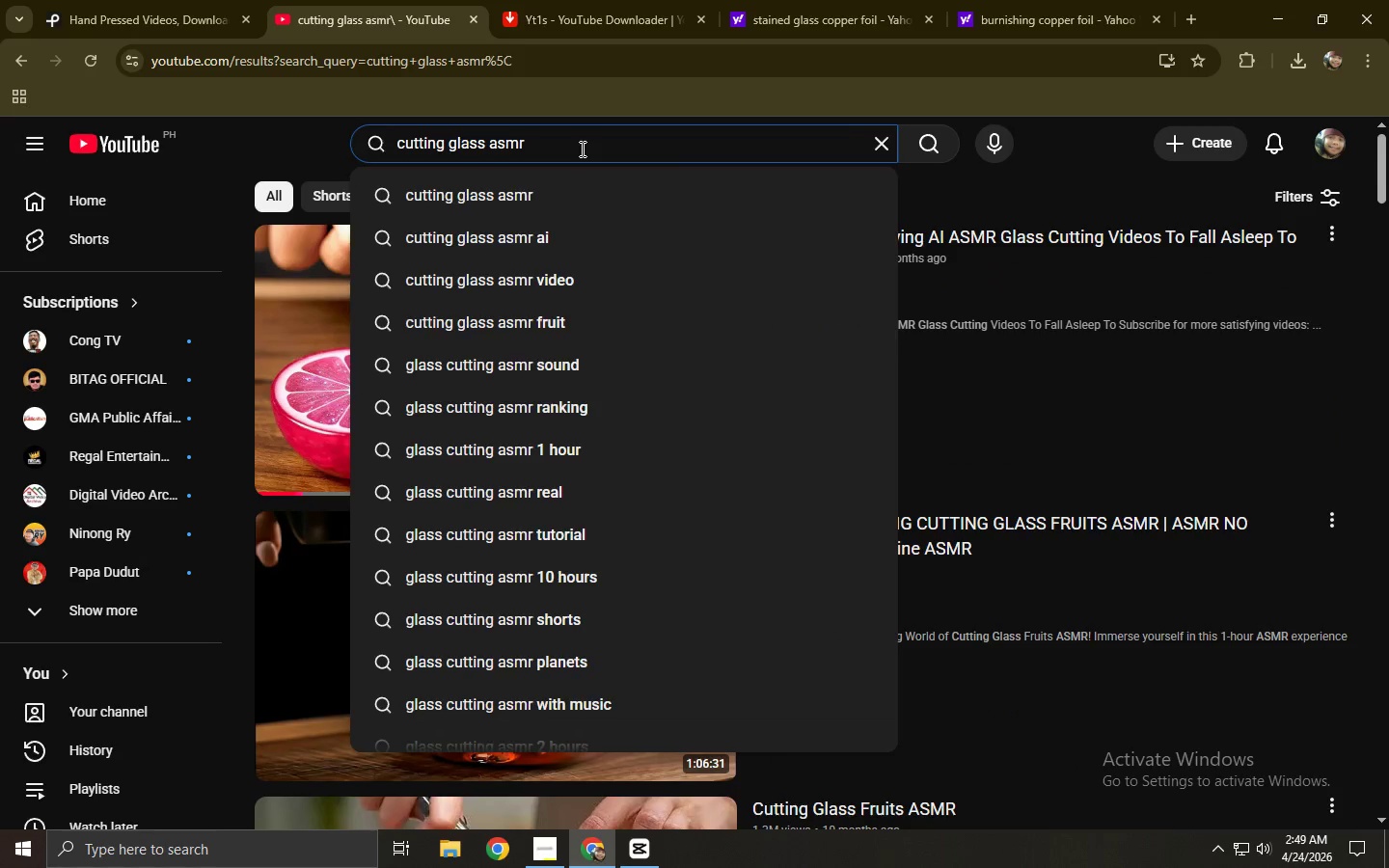 
key(Enter)
 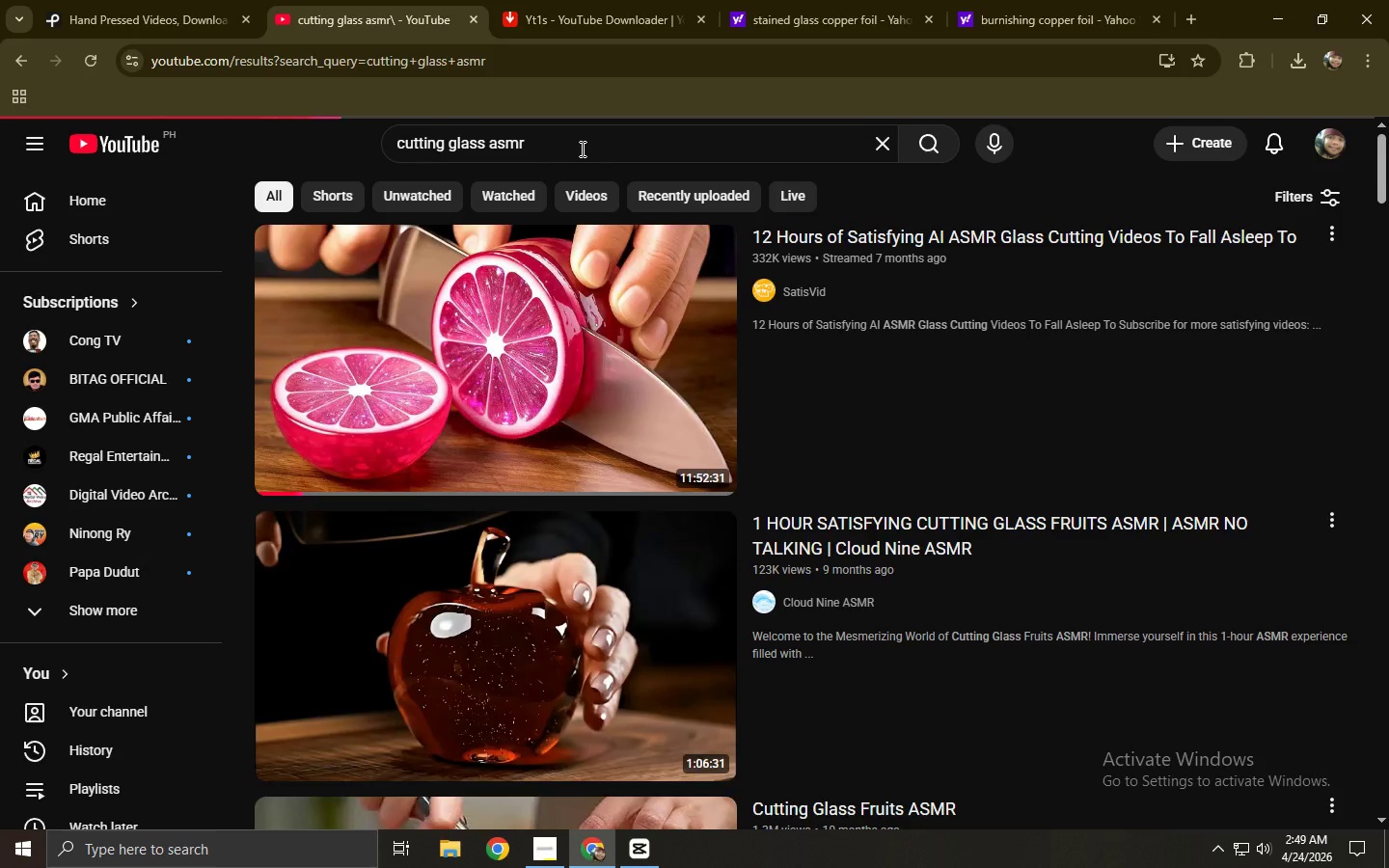 
scroll: coordinate [516, 334], scroll_direction: down, amount: 12.0
 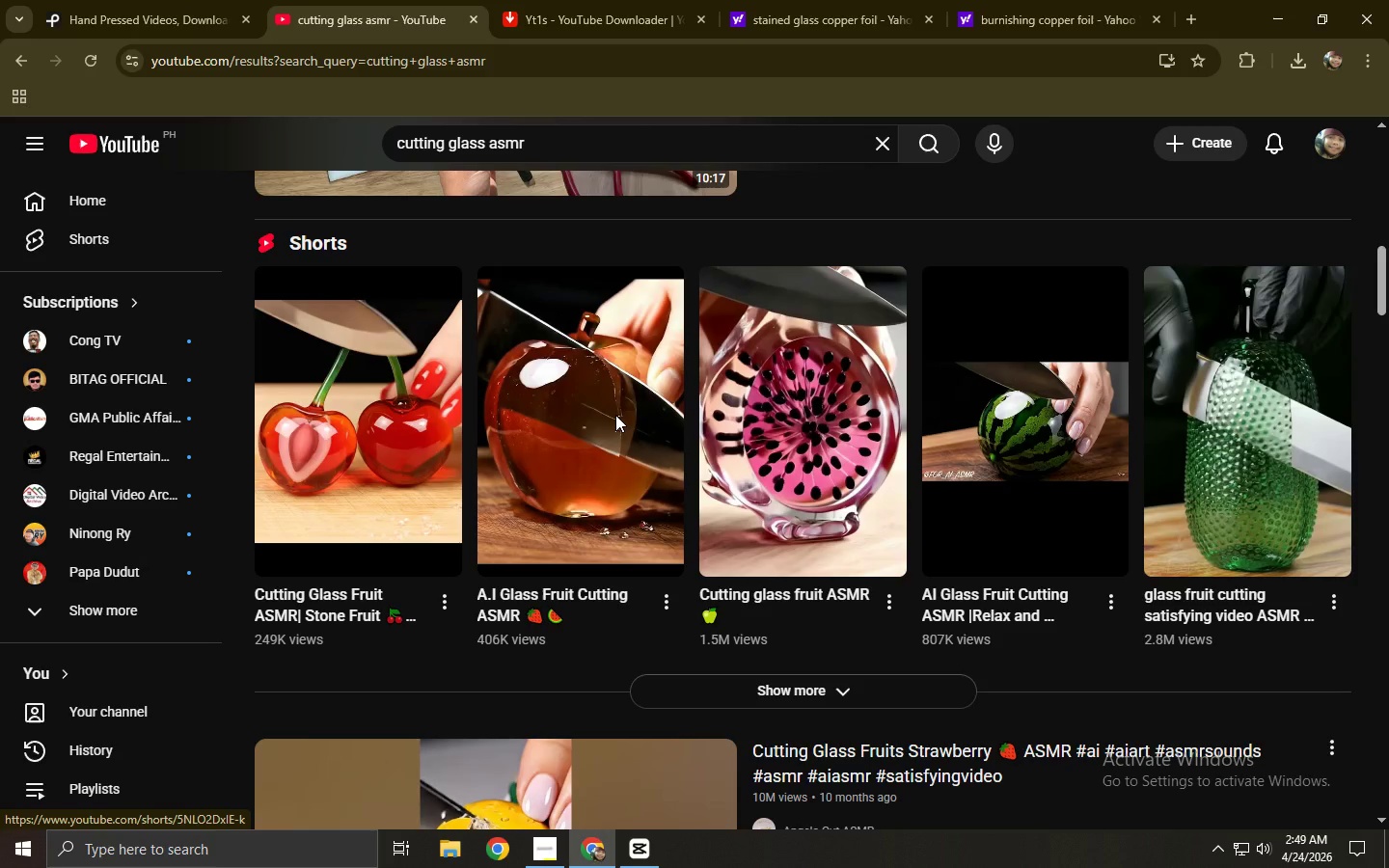 
wait(17.03)
 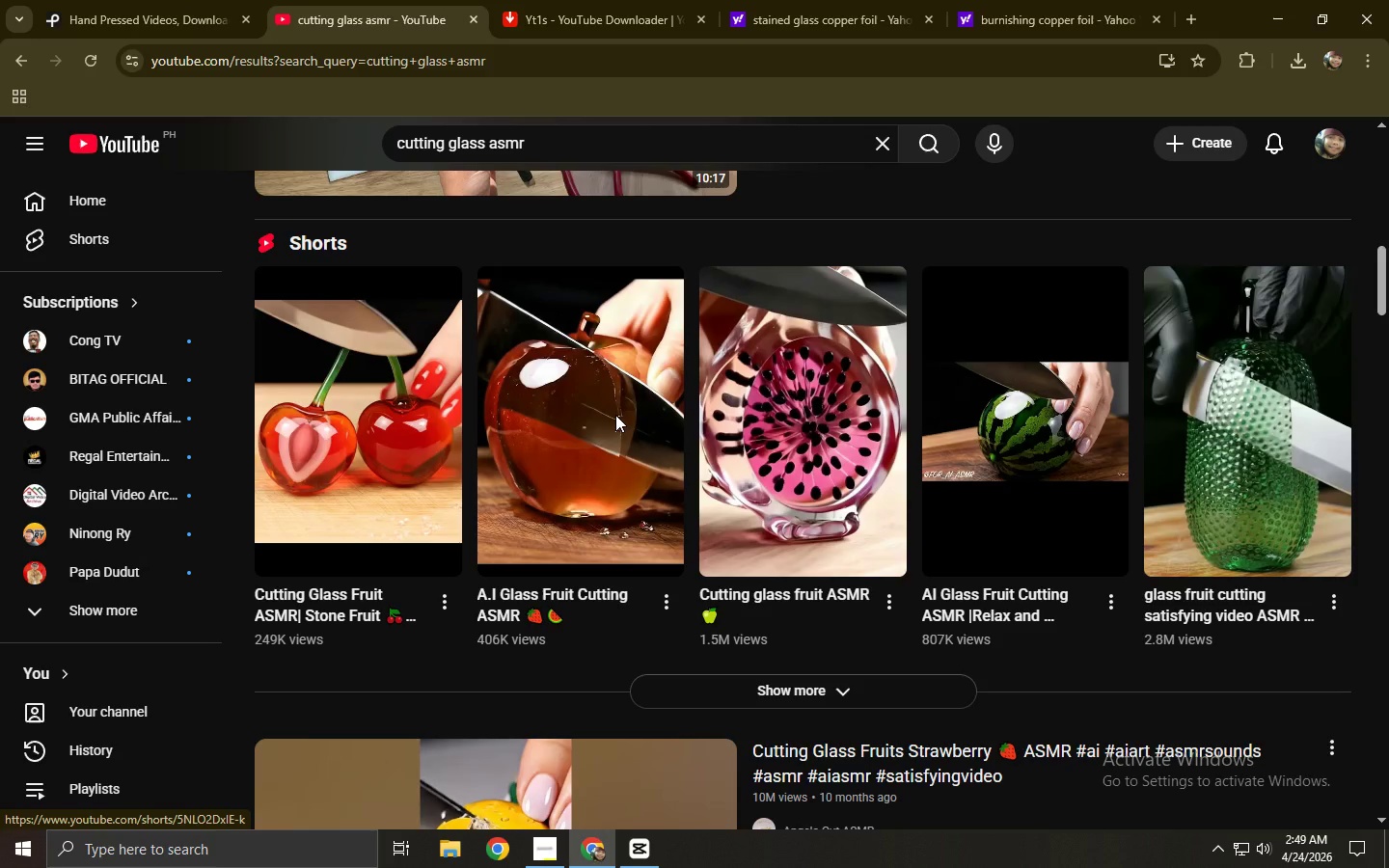 
scroll: coordinate [719, 429], scroll_direction: down, amount: 3.0
 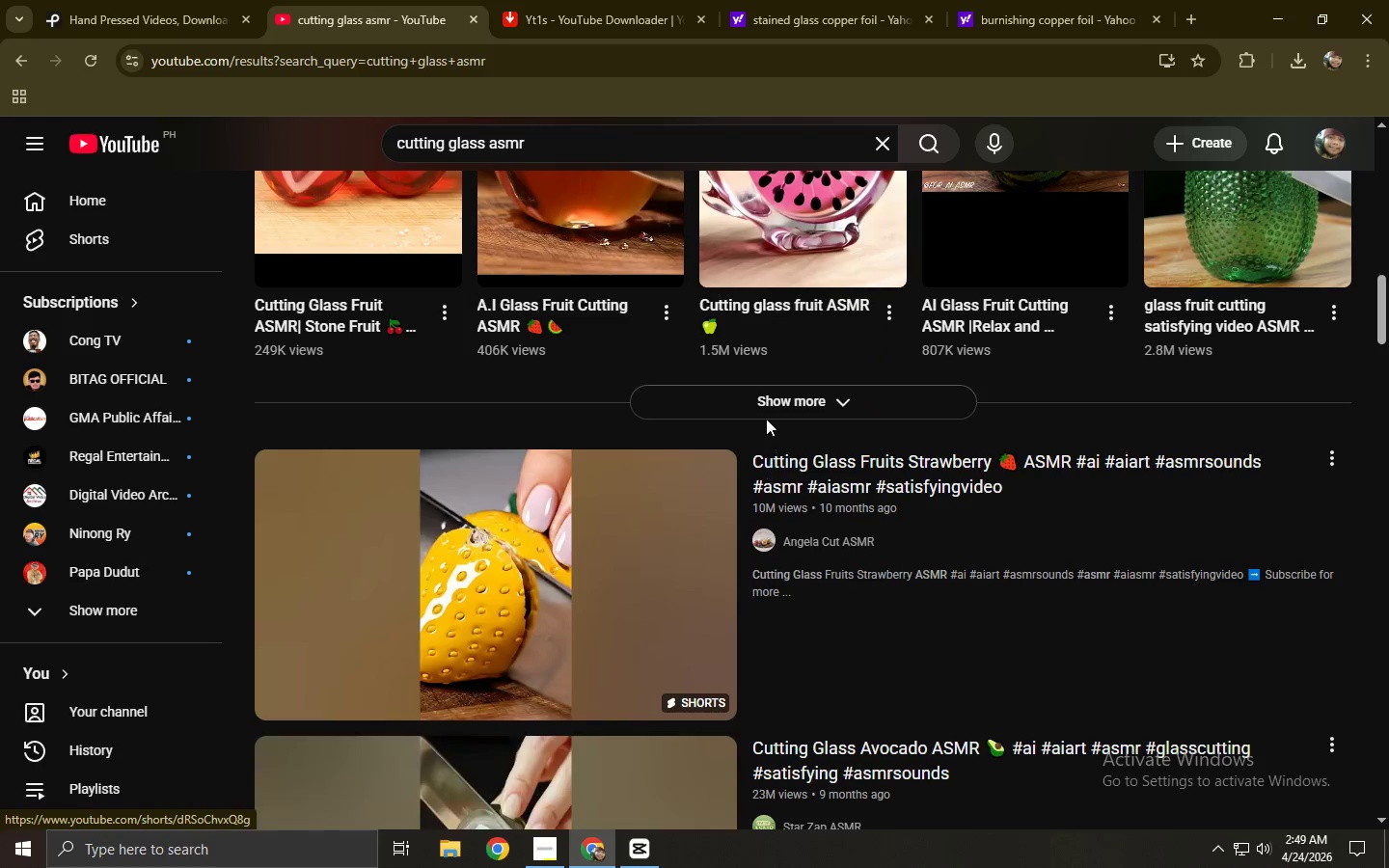 
left_click([764, 404])
 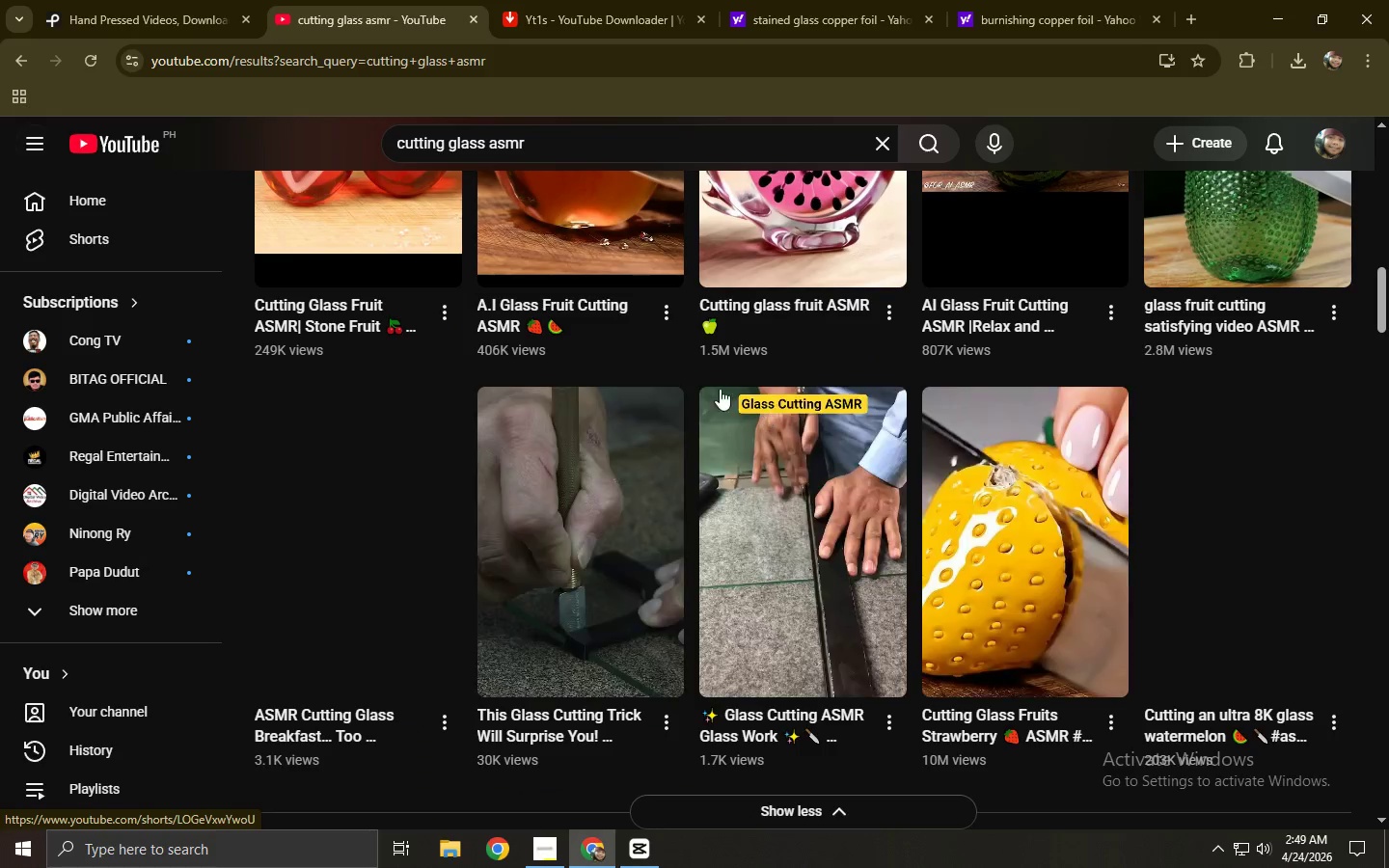 
scroll: coordinate [624, 356], scroll_direction: down, amount: 2.0
 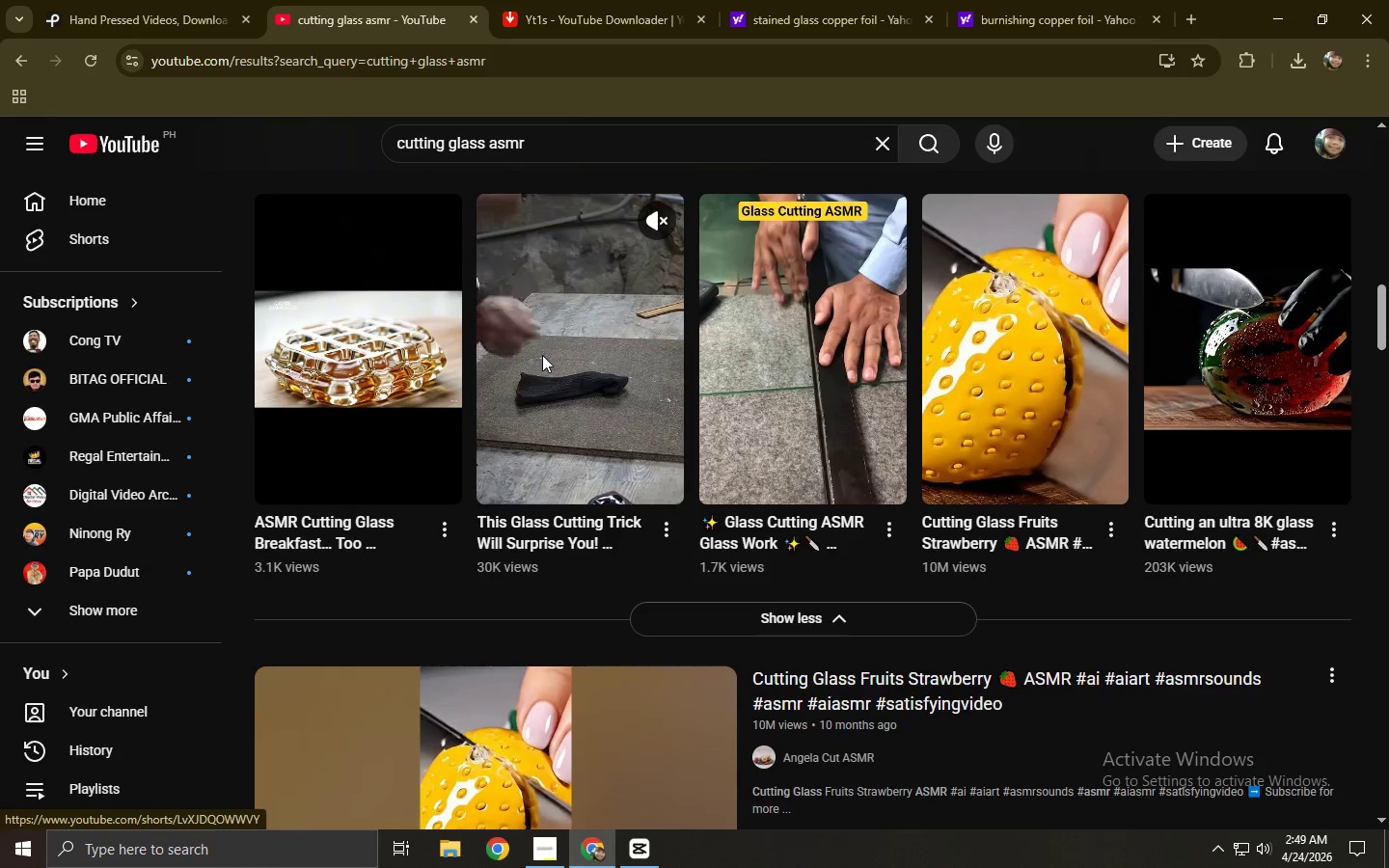 
left_click([542, 355])
 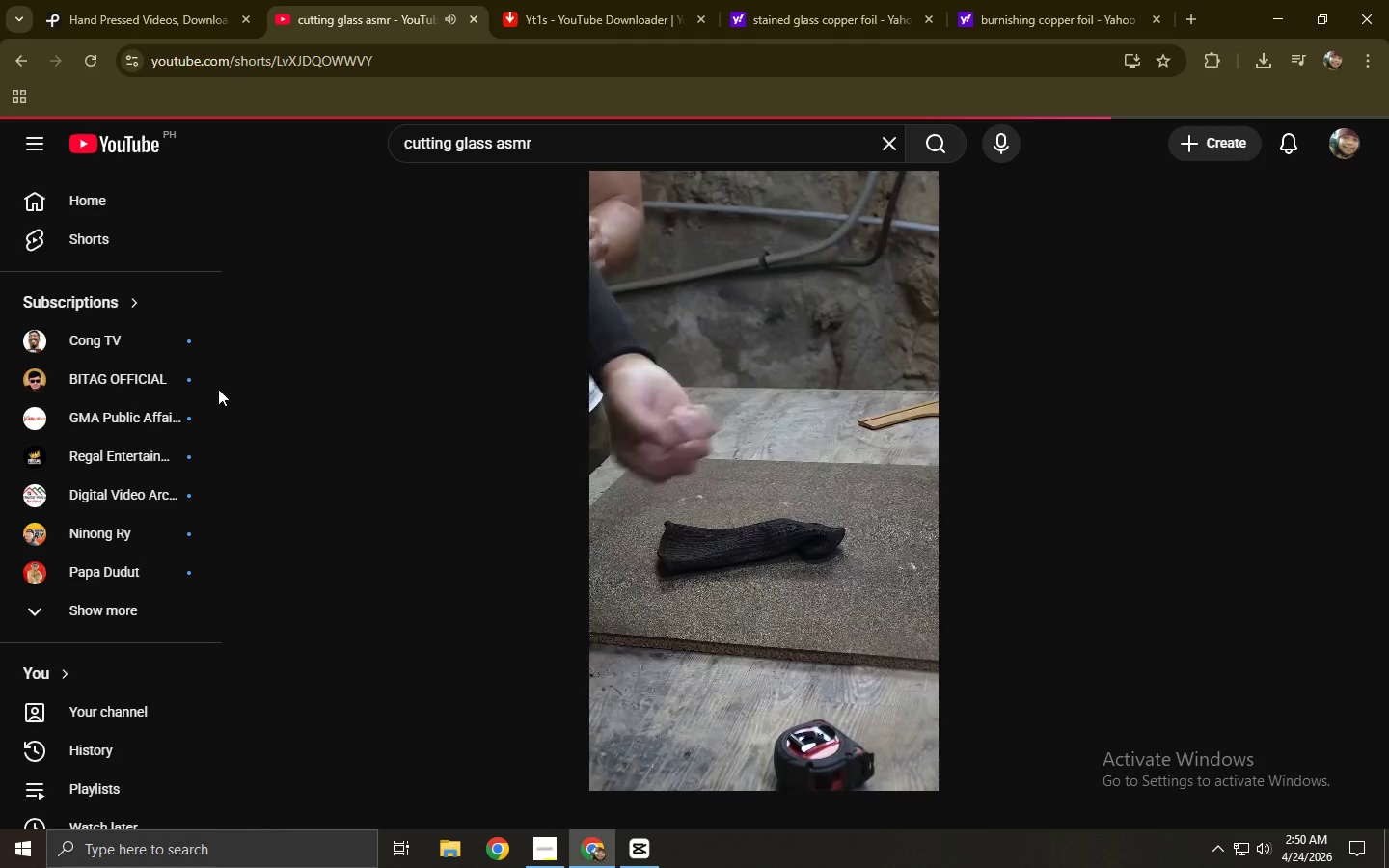 
left_click([18, 62])
 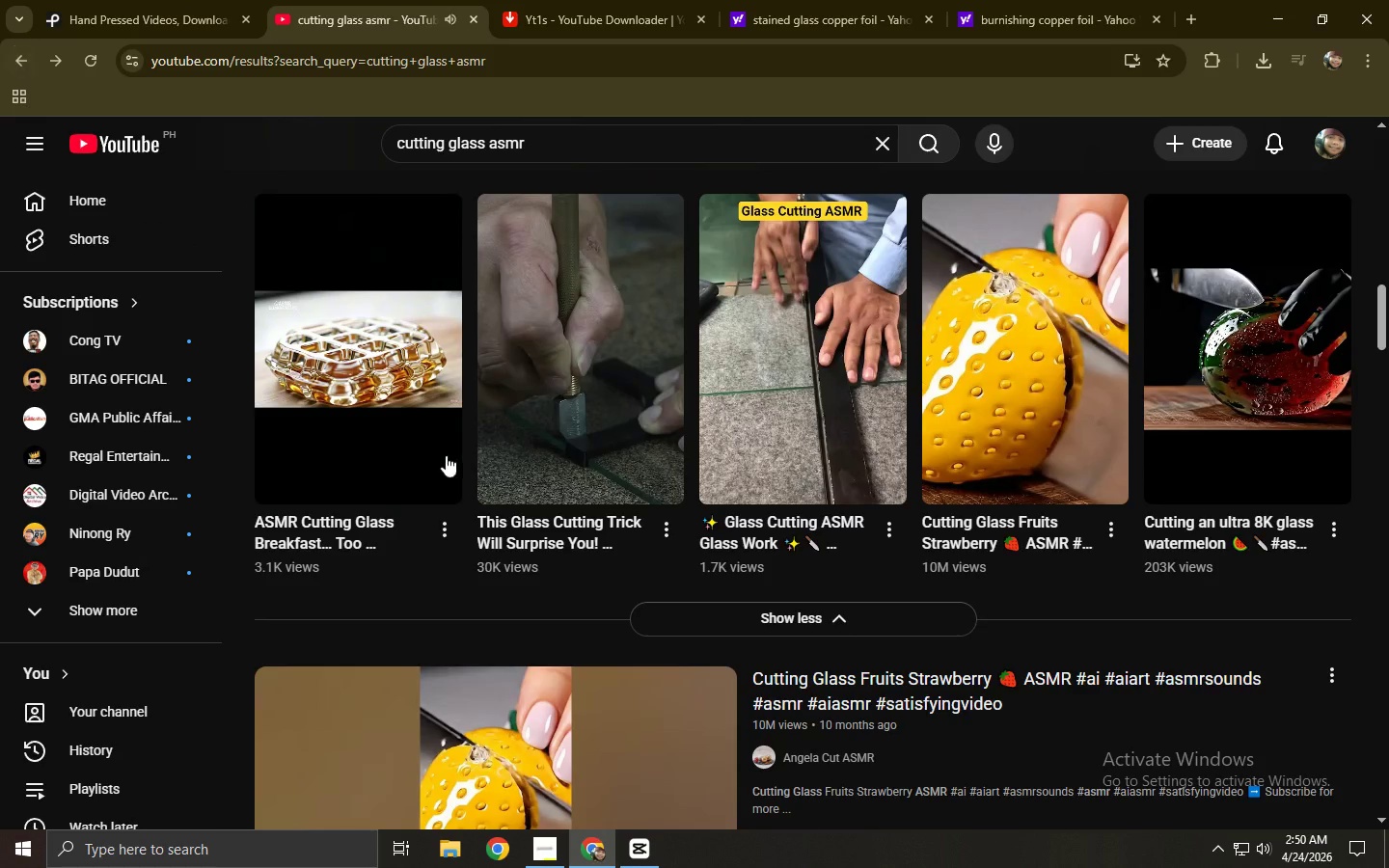 
key(Alt+AltLeft)
 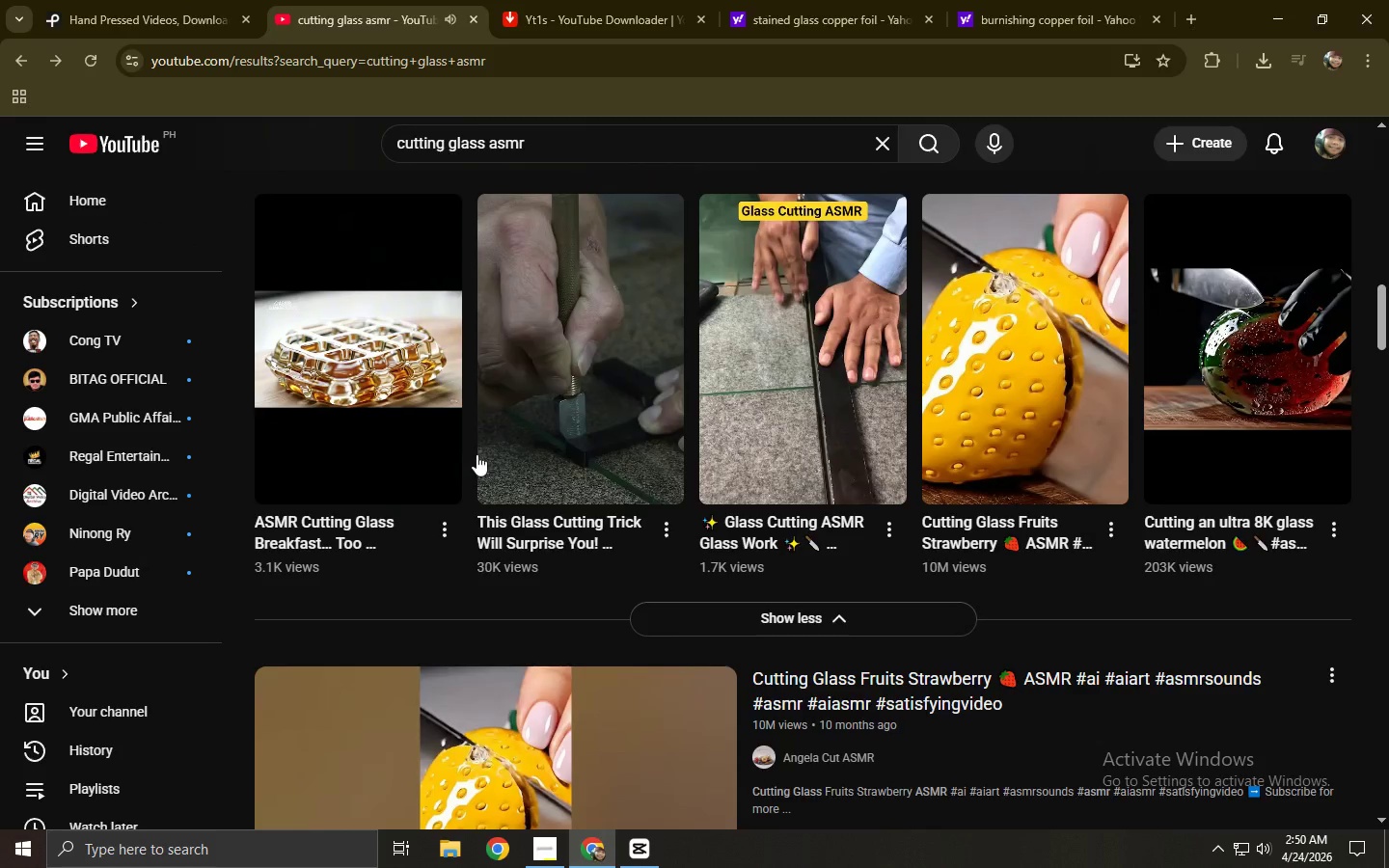 
key(Alt+Tab)
 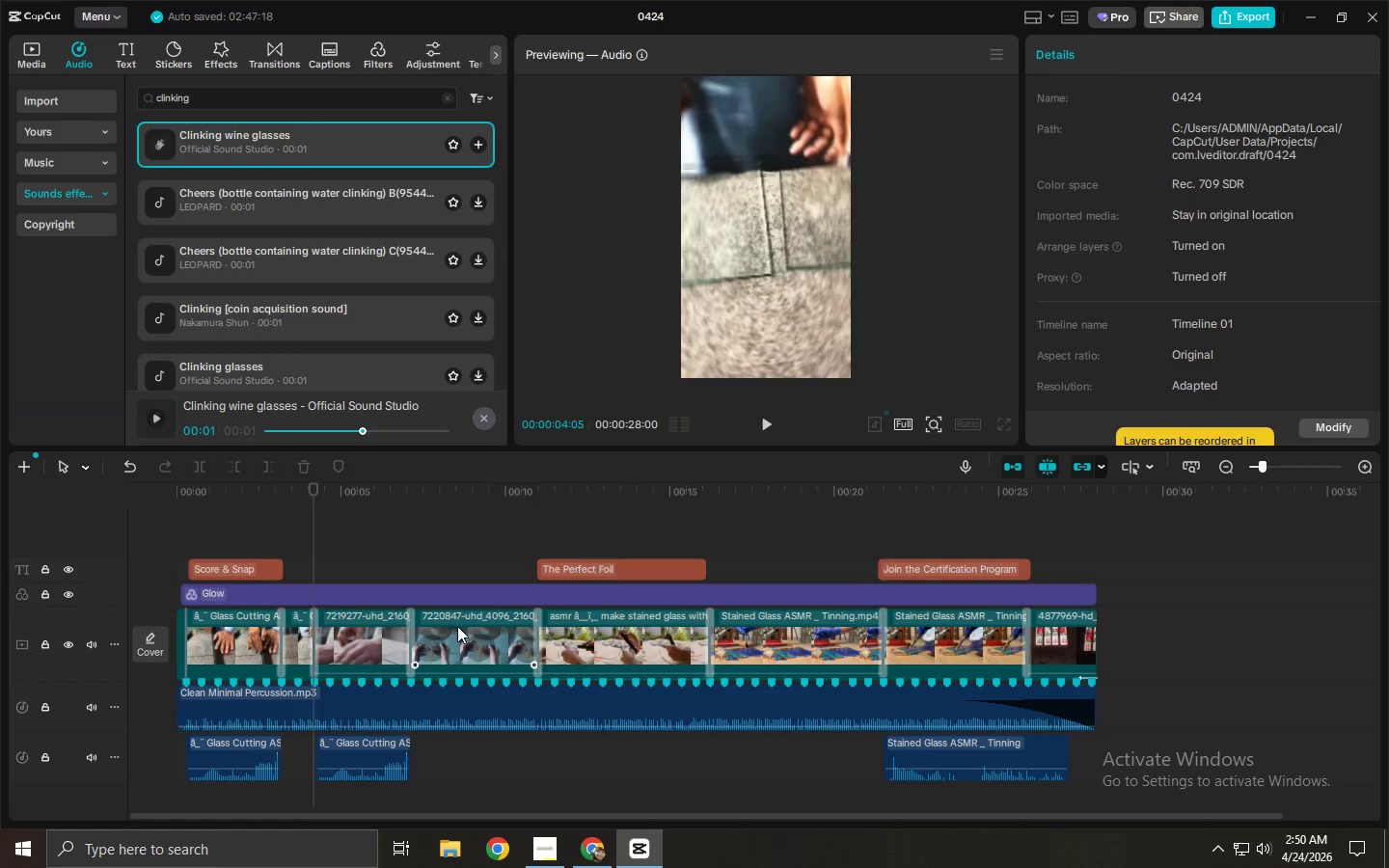 
left_click([457, 626])
 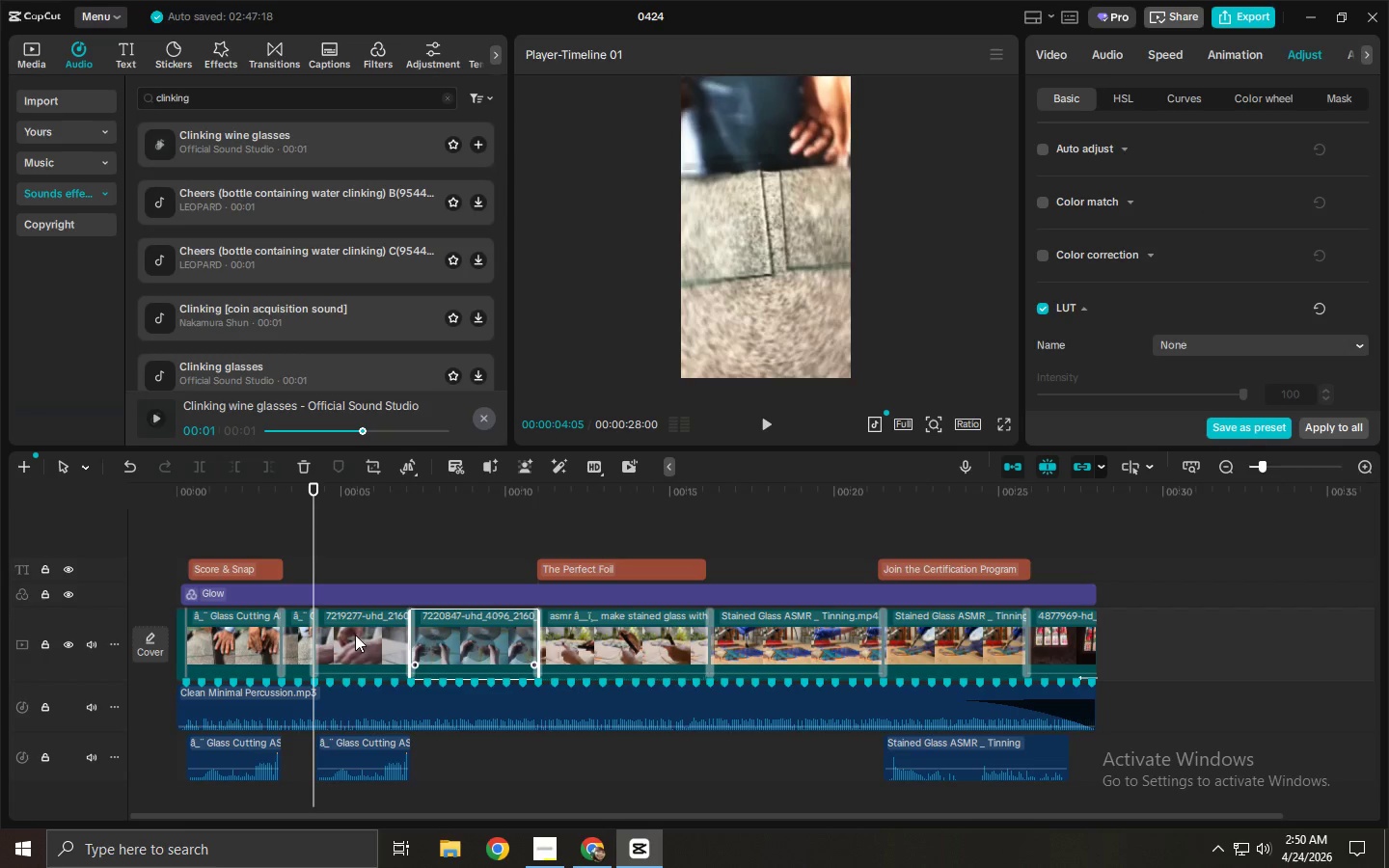 
left_click([338, 635])
 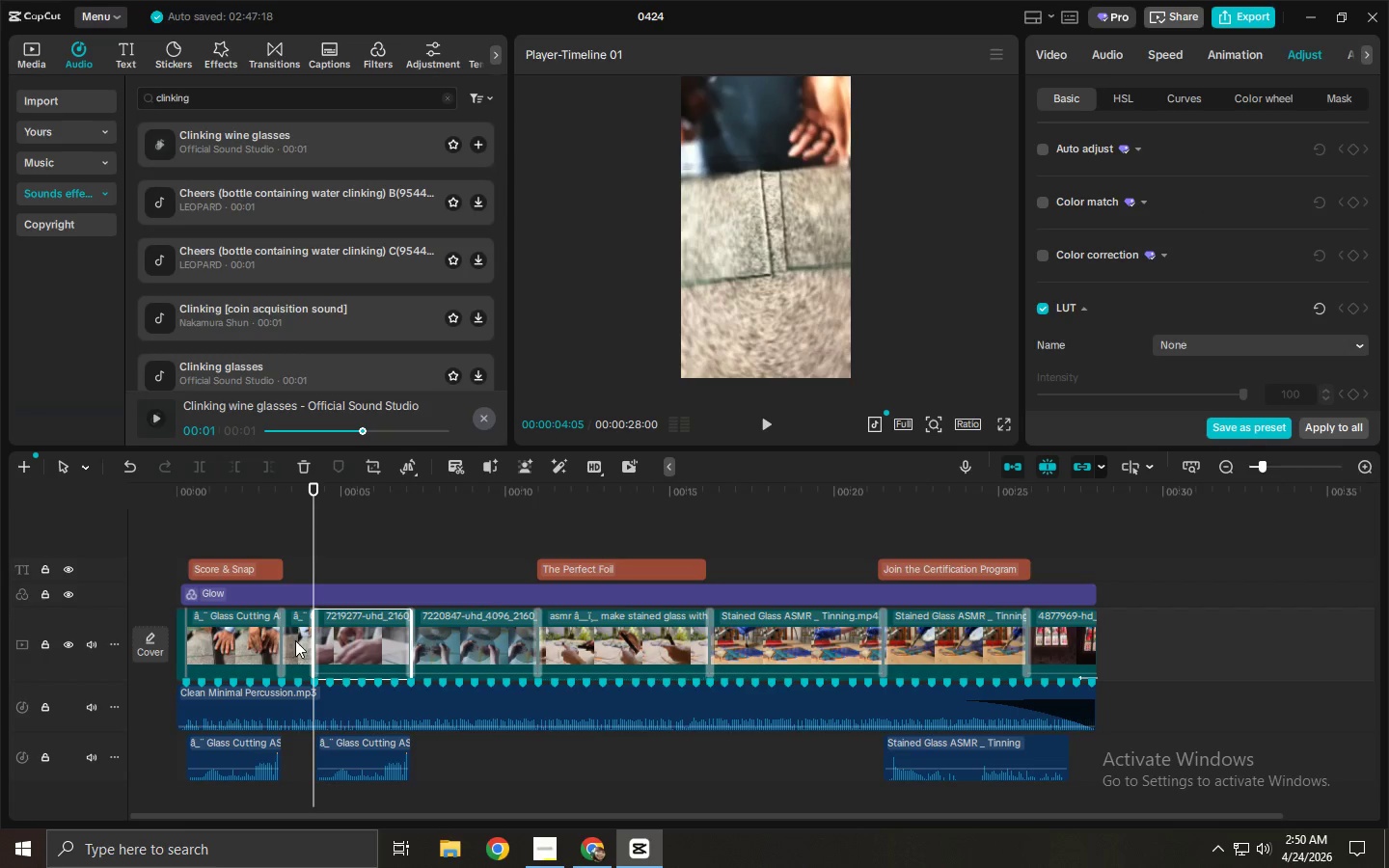 
left_click([250, 638])
 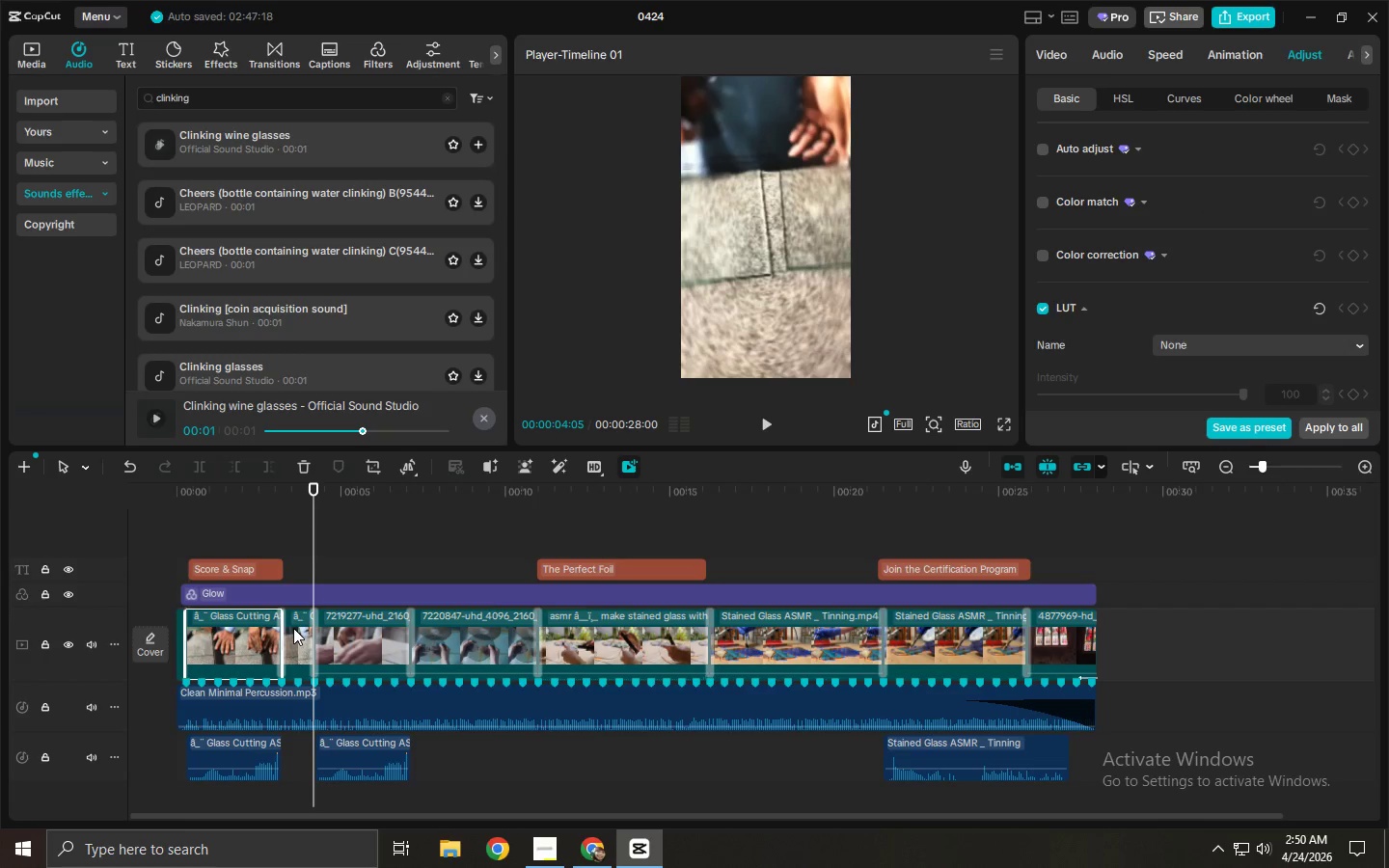 
left_click([293, 628])
 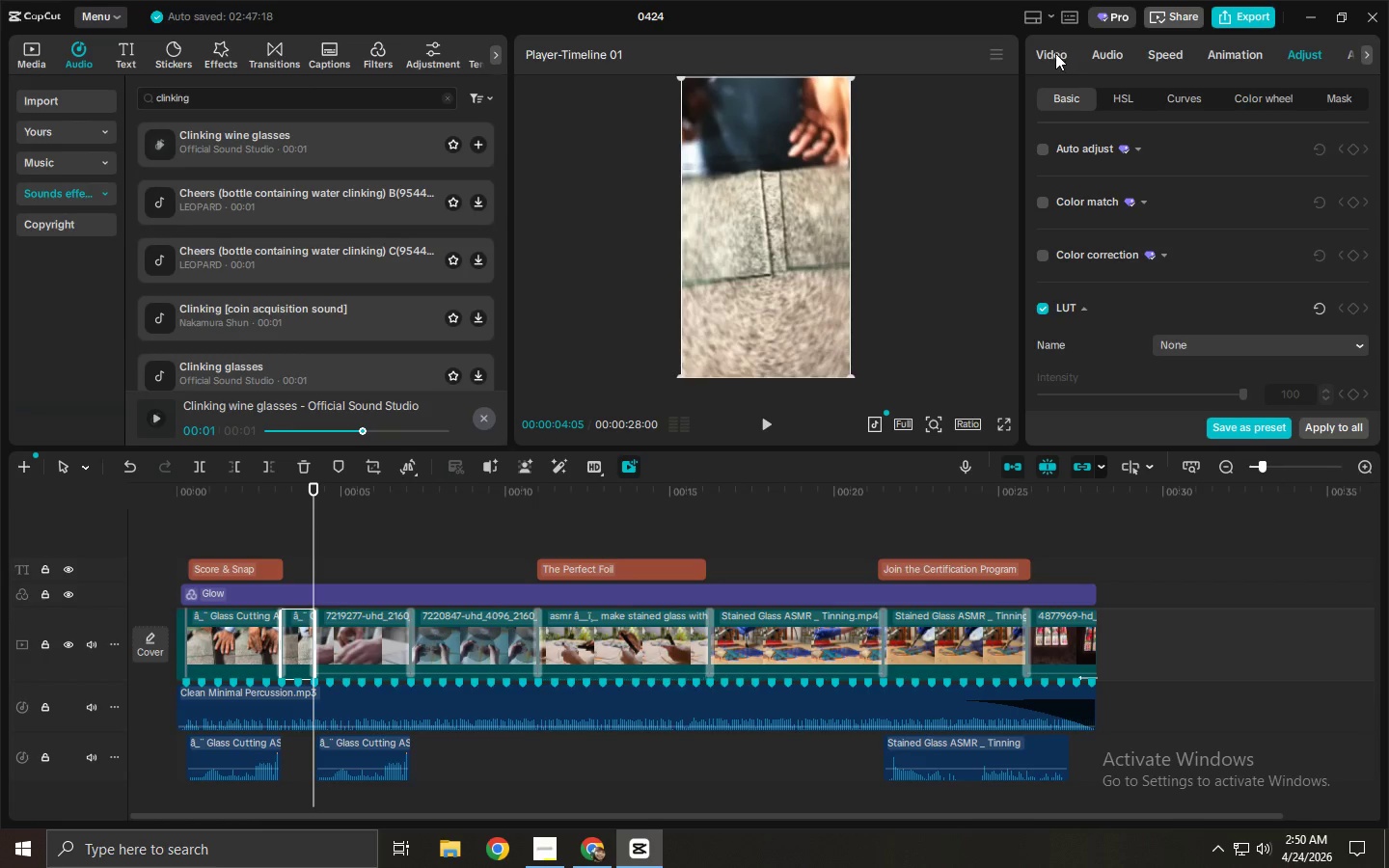 
left_click([1064, 60])
 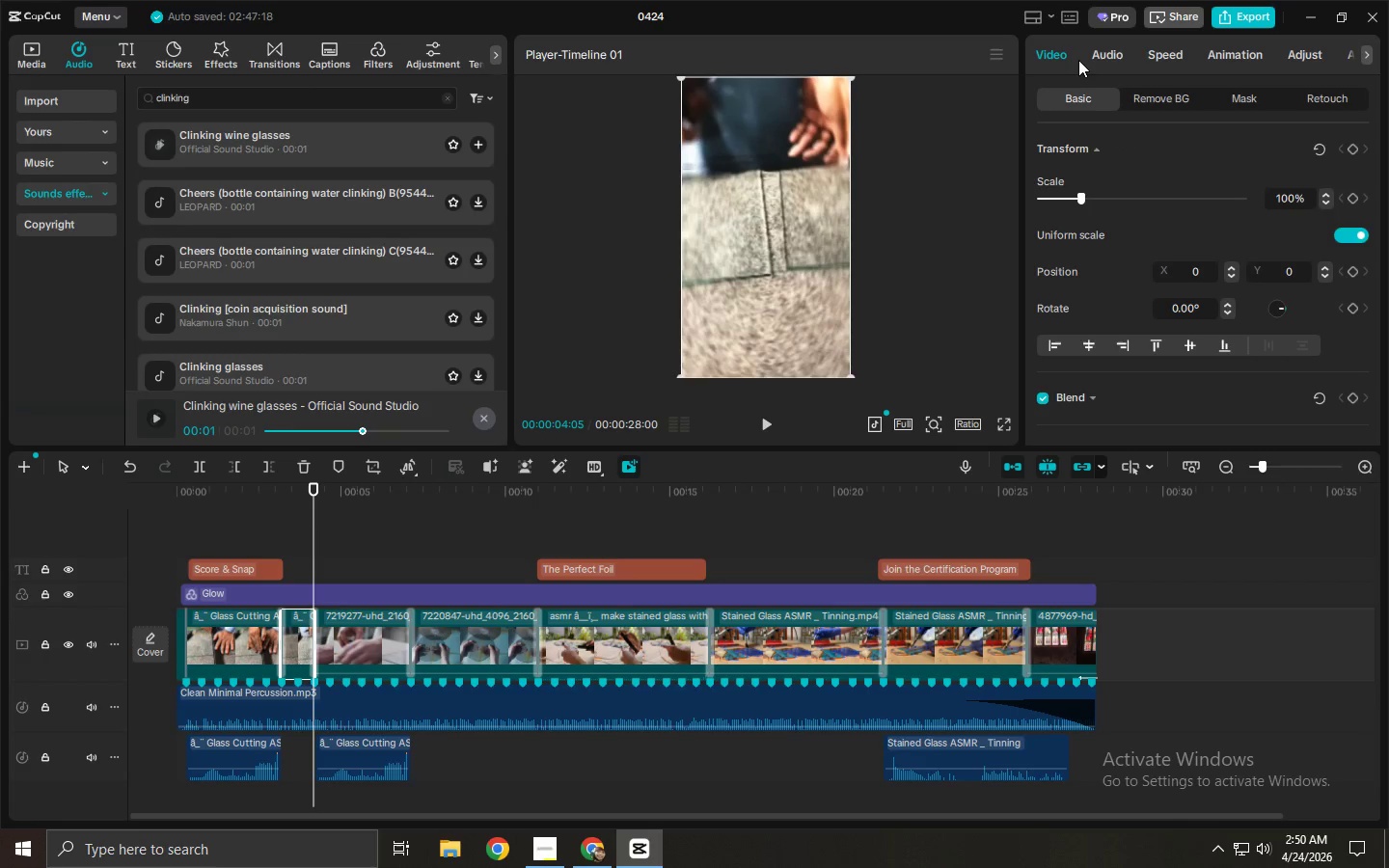 
left_click([1101, 58])
 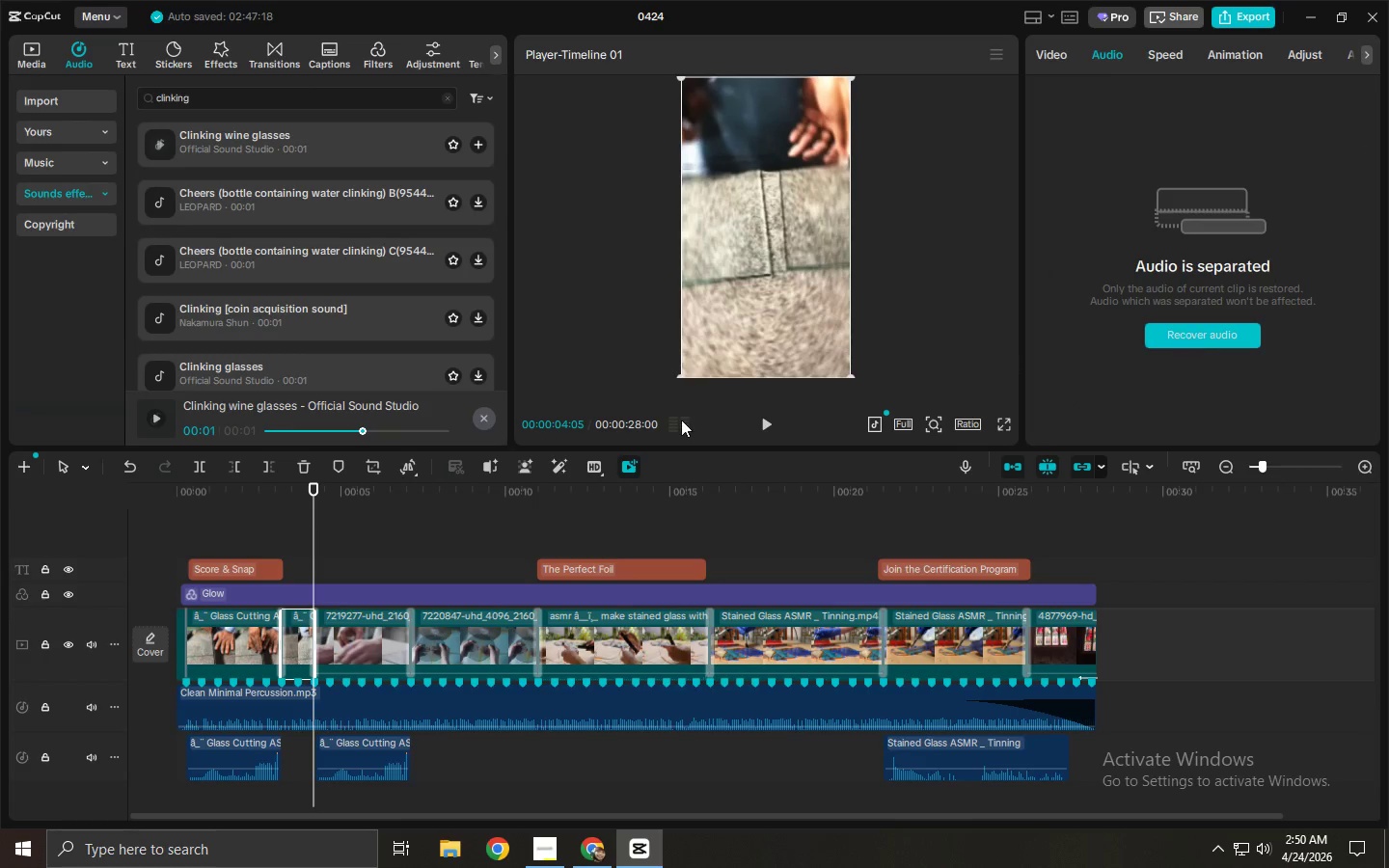 
left_click([305, 633])
 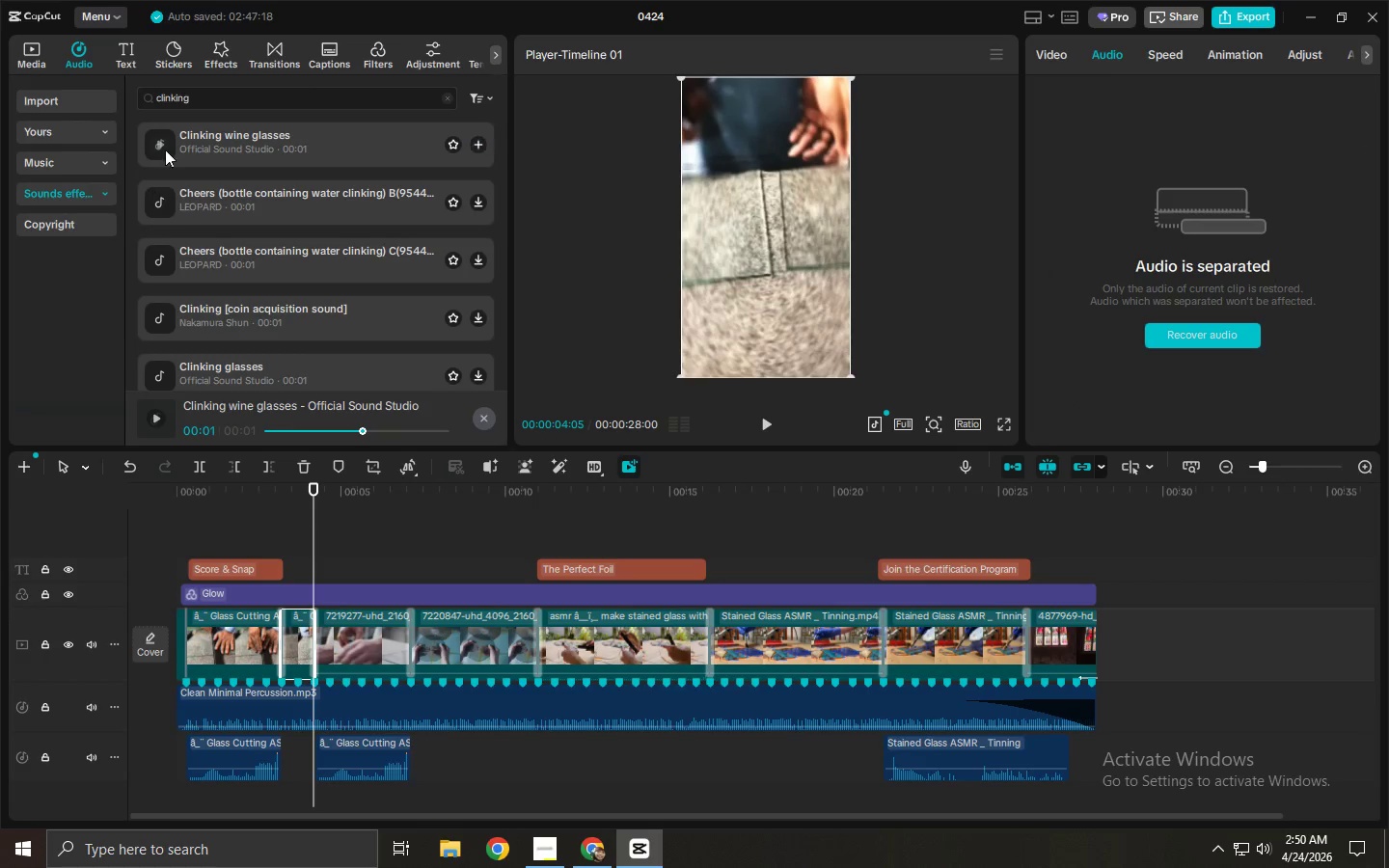 
left_click([38, 61])
 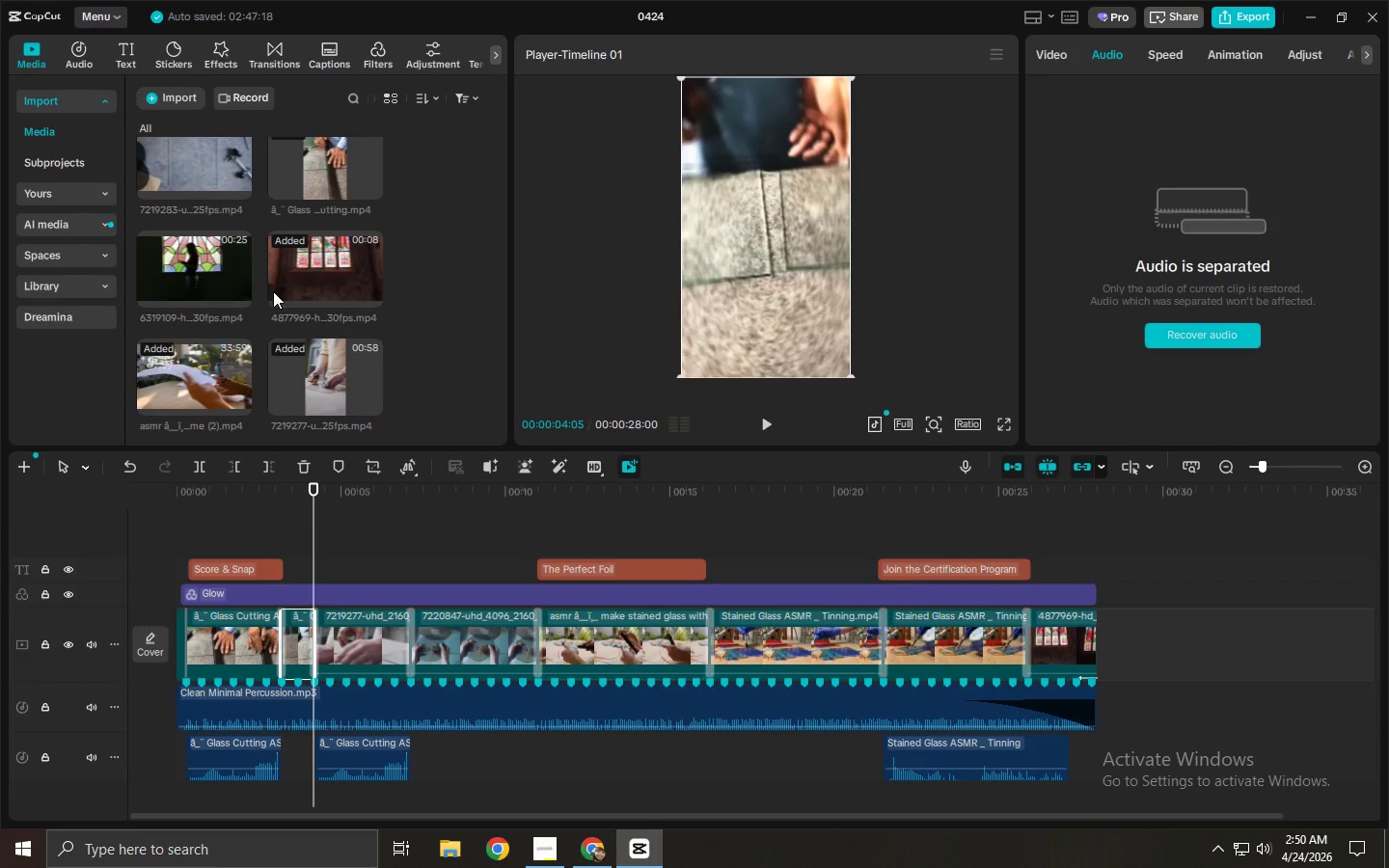 
left_click_drag(start_coordinate=[298, 176], to_coordinate=[308, 202])
 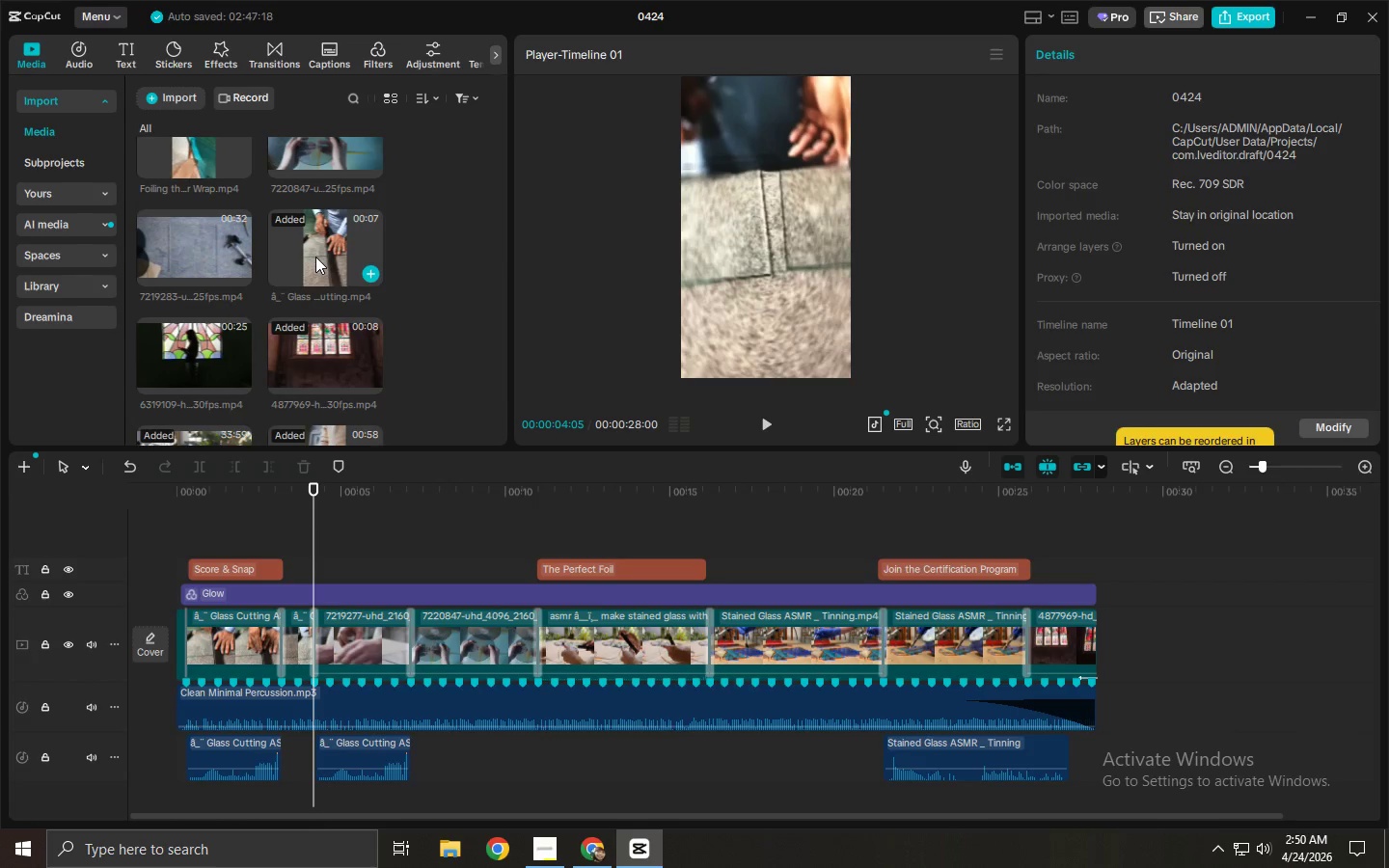 
scroll: coordinate [247, 251], scroll_direction: up, amount: 1.0
 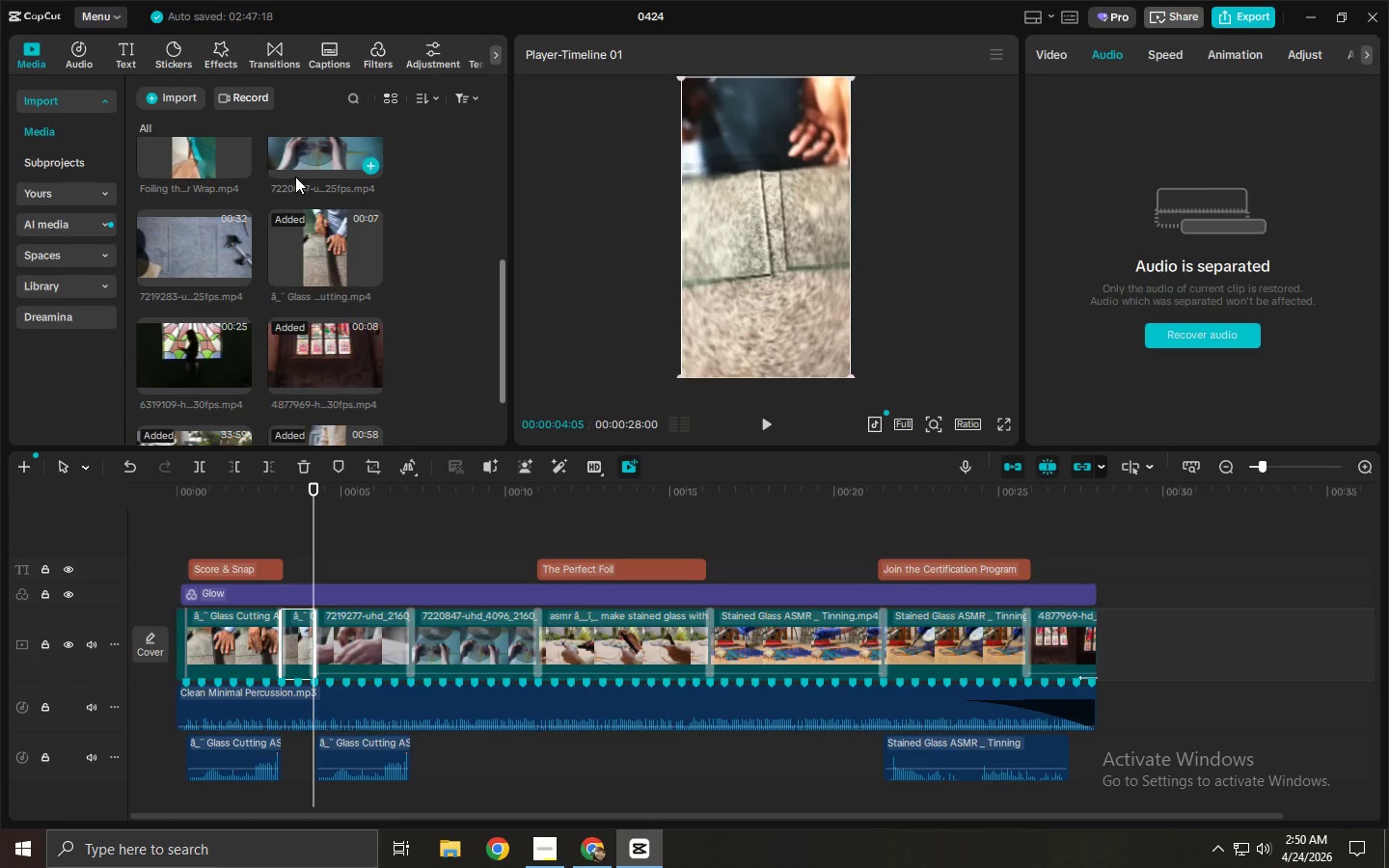 
left_click_drag(start_coordinate=[315, 257], to_coordinate=[289, 634])
 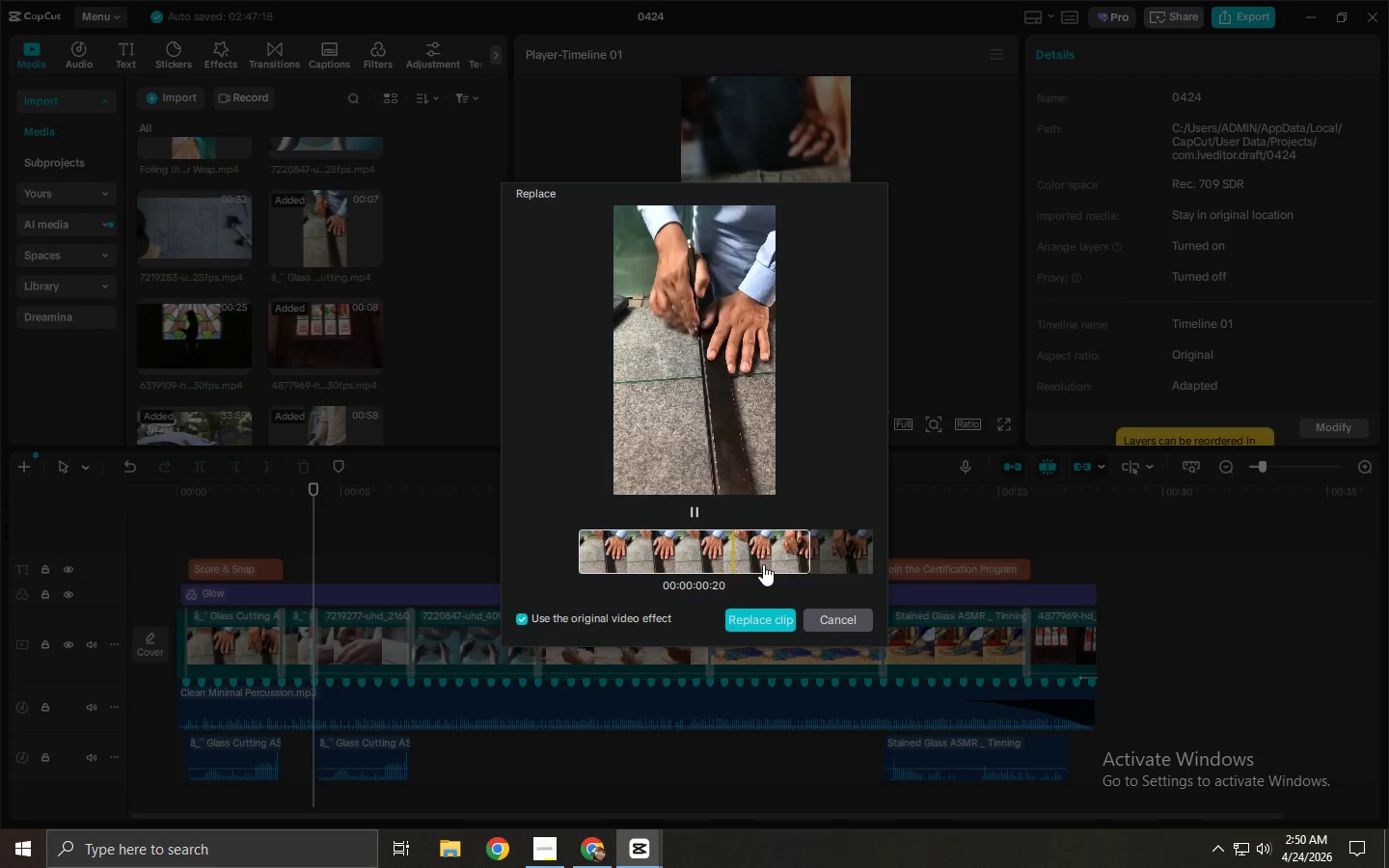 
left_click_drag(start_coordinate=[759, 558], to_coordinate=[565, 554])
 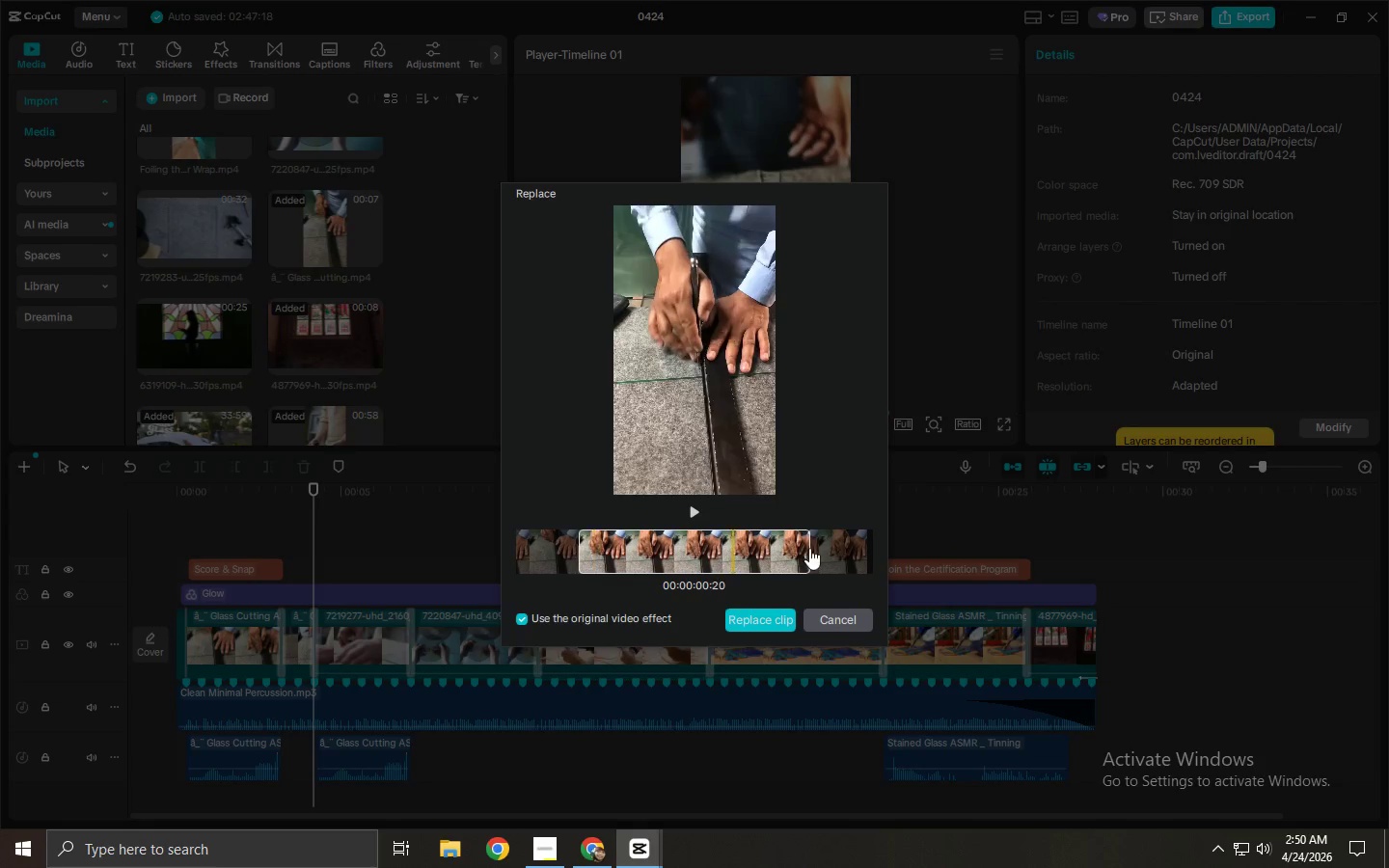 
left_click_drag(start_coordinate=[811, 548], to_coordinate=[532, 548])
 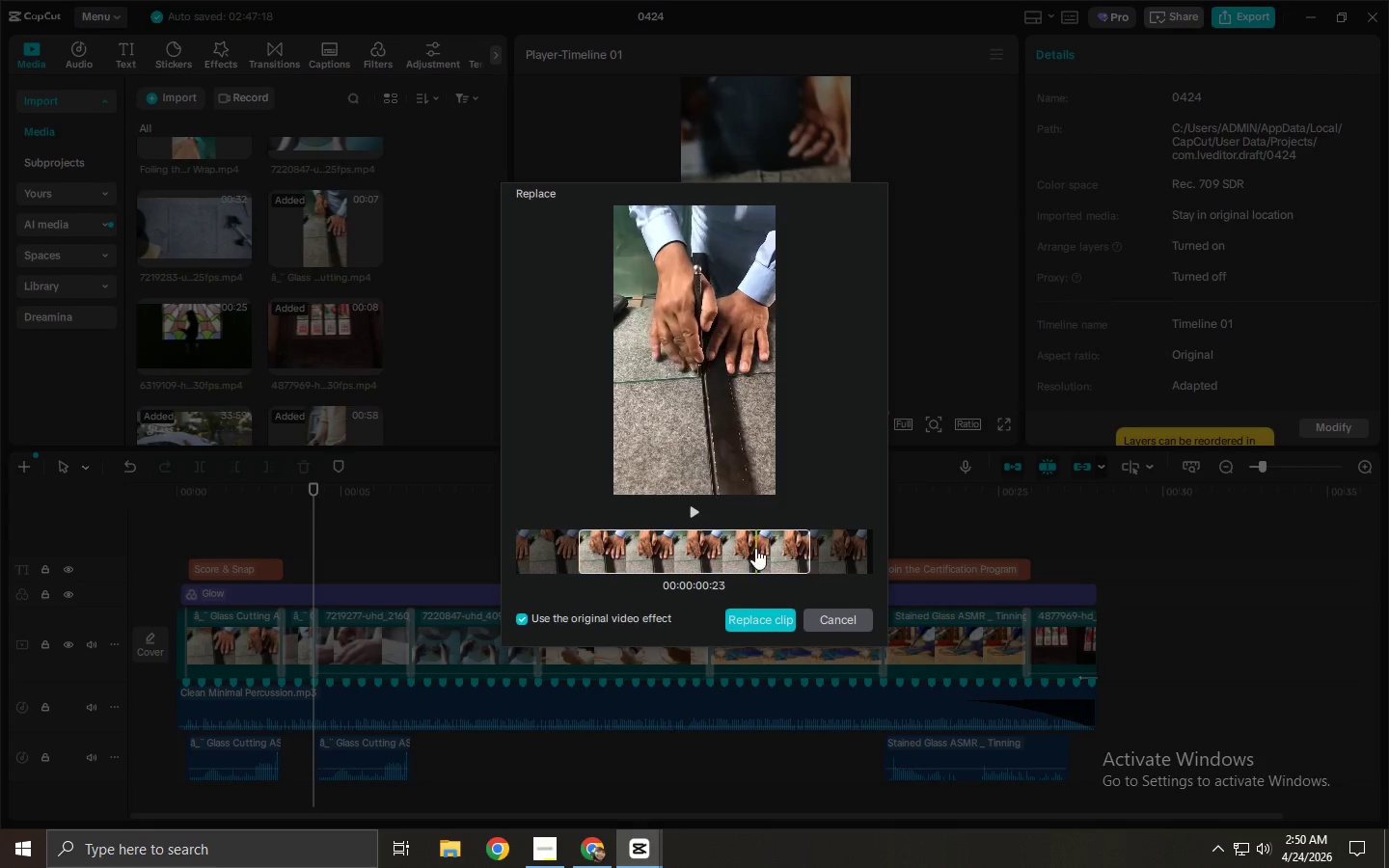 
left_click_drag(start_coordinate=[756, 548], to_coordinate=[558, 552])
 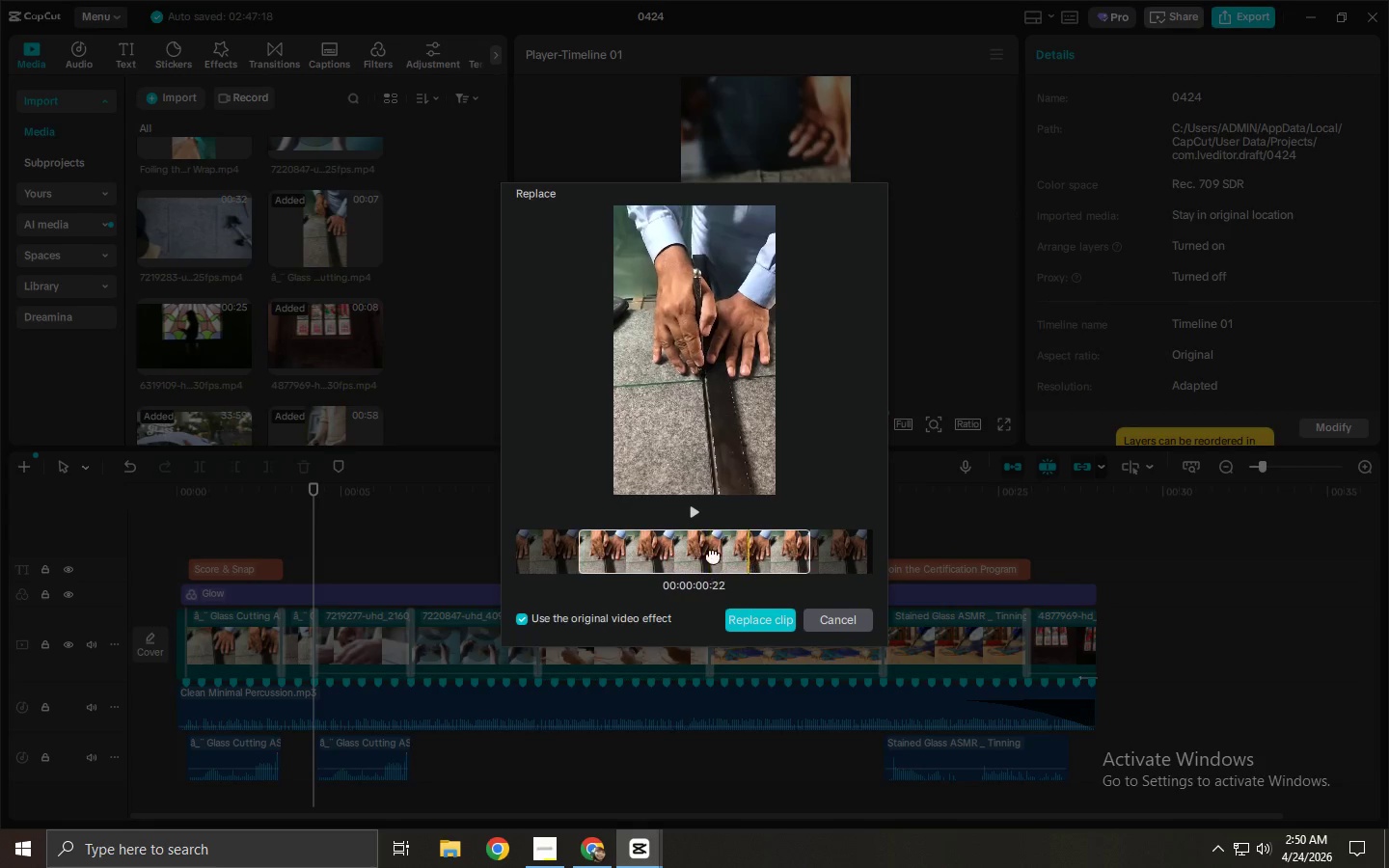 
left_click_drag(start_coordinate=[752, 553], to_coordinate=[559, 558])
 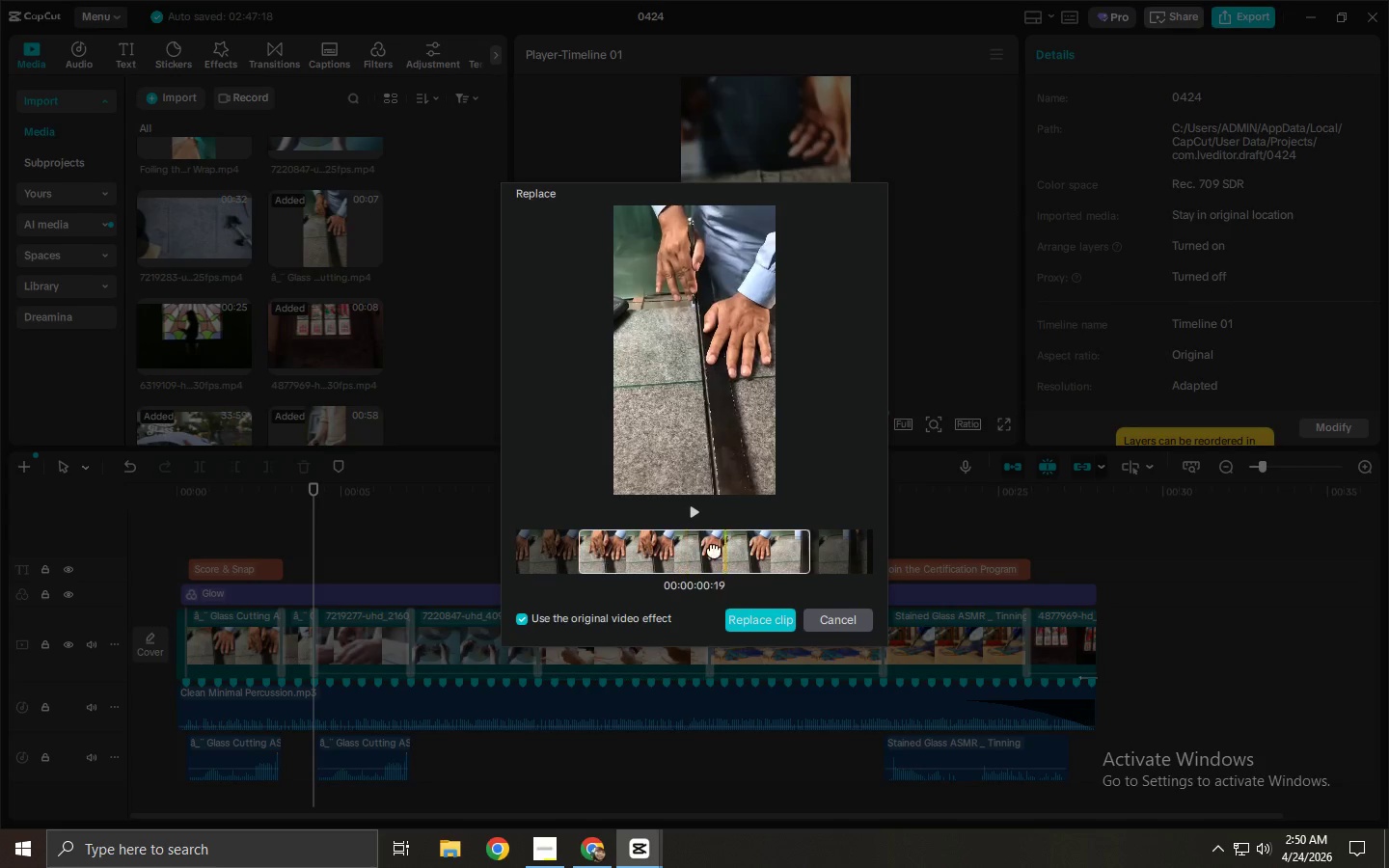 
left_click_drag(start_coordinate=[730, 549], to_coordinate=[551, 550])
 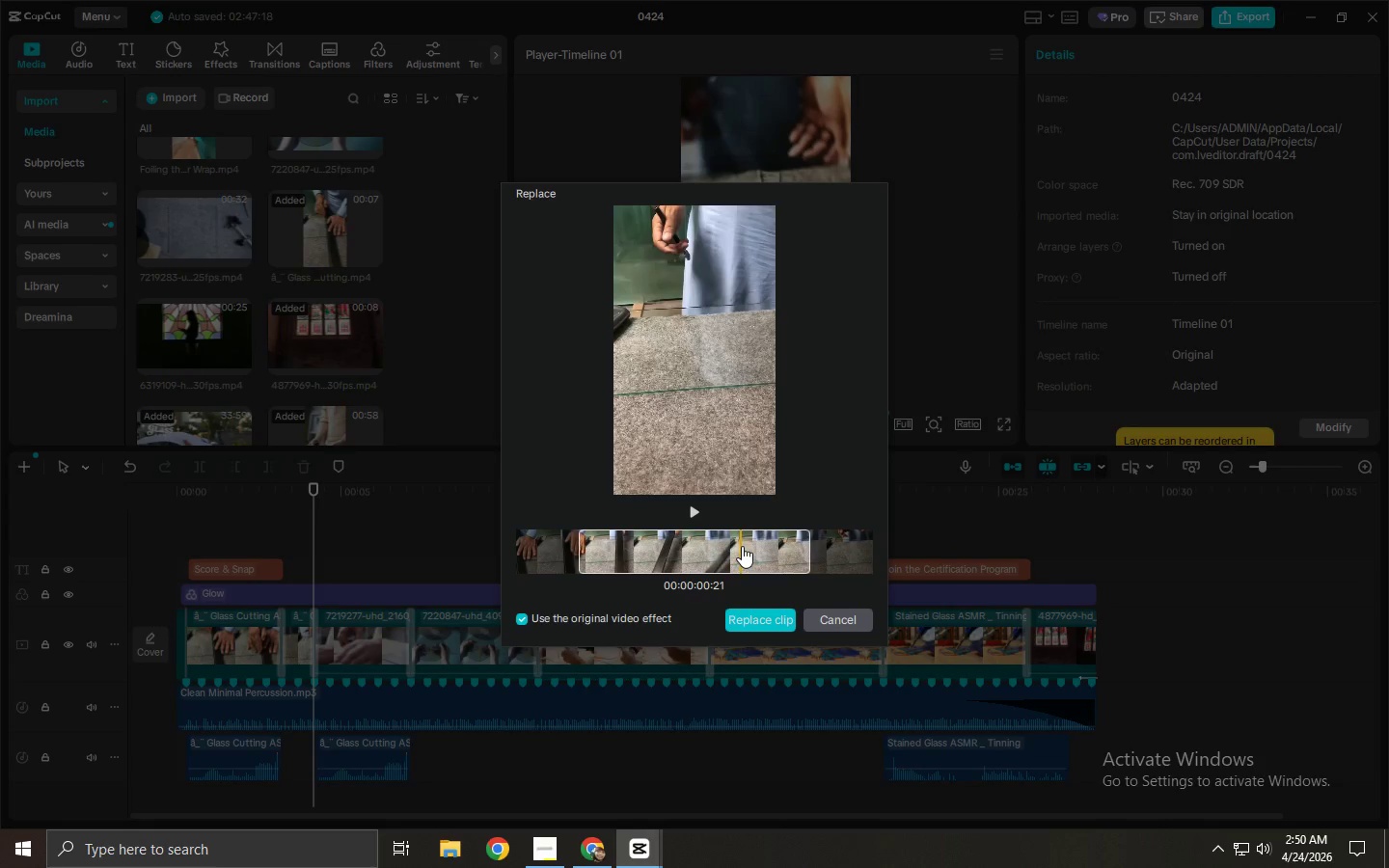 
left_click_drag(start_coordinate=[742, 546], to_coordinate=[622, 549])
 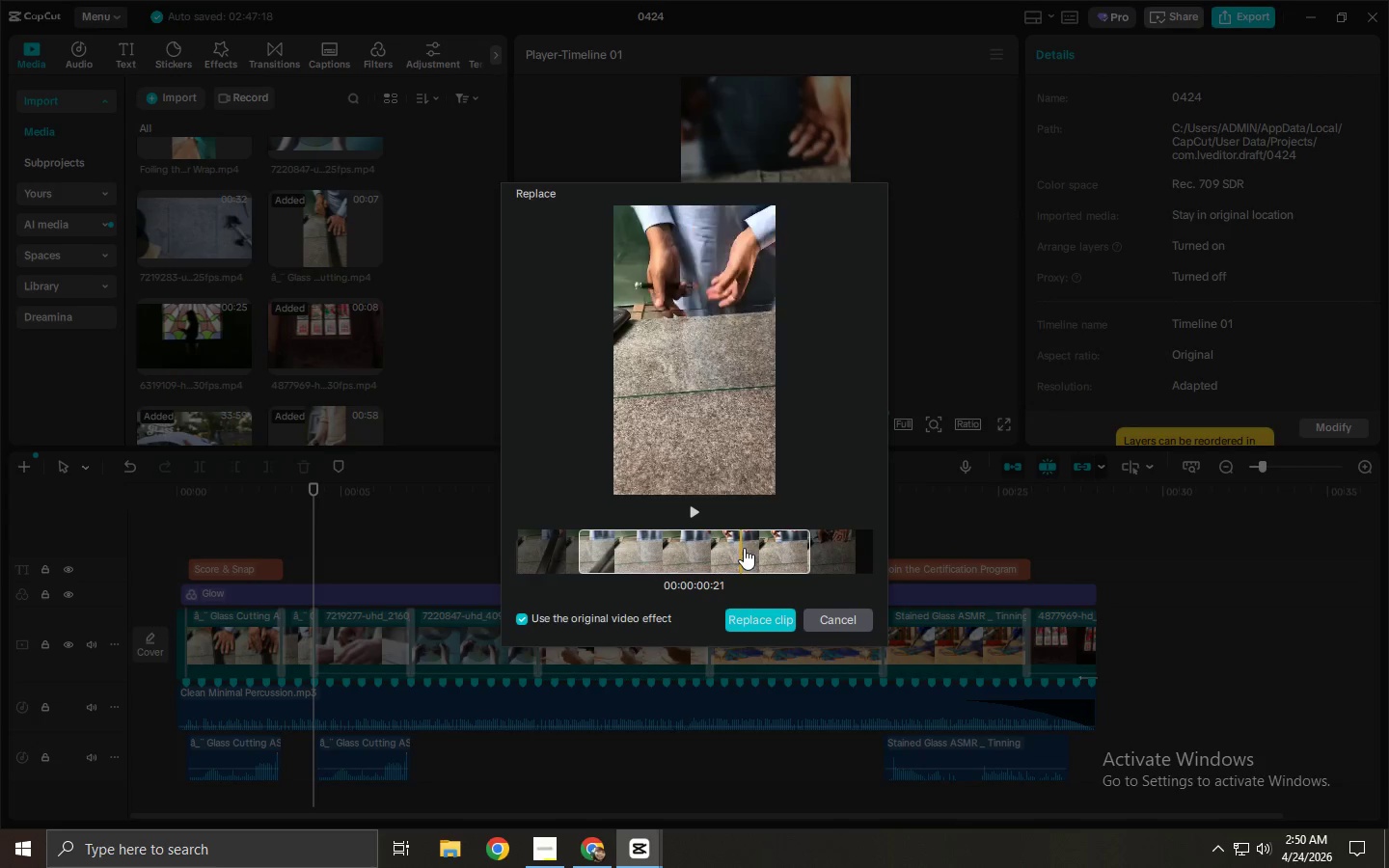 
left_click_drag(start_coordinate=[744, 548], to_coordinate=[568, 550])
 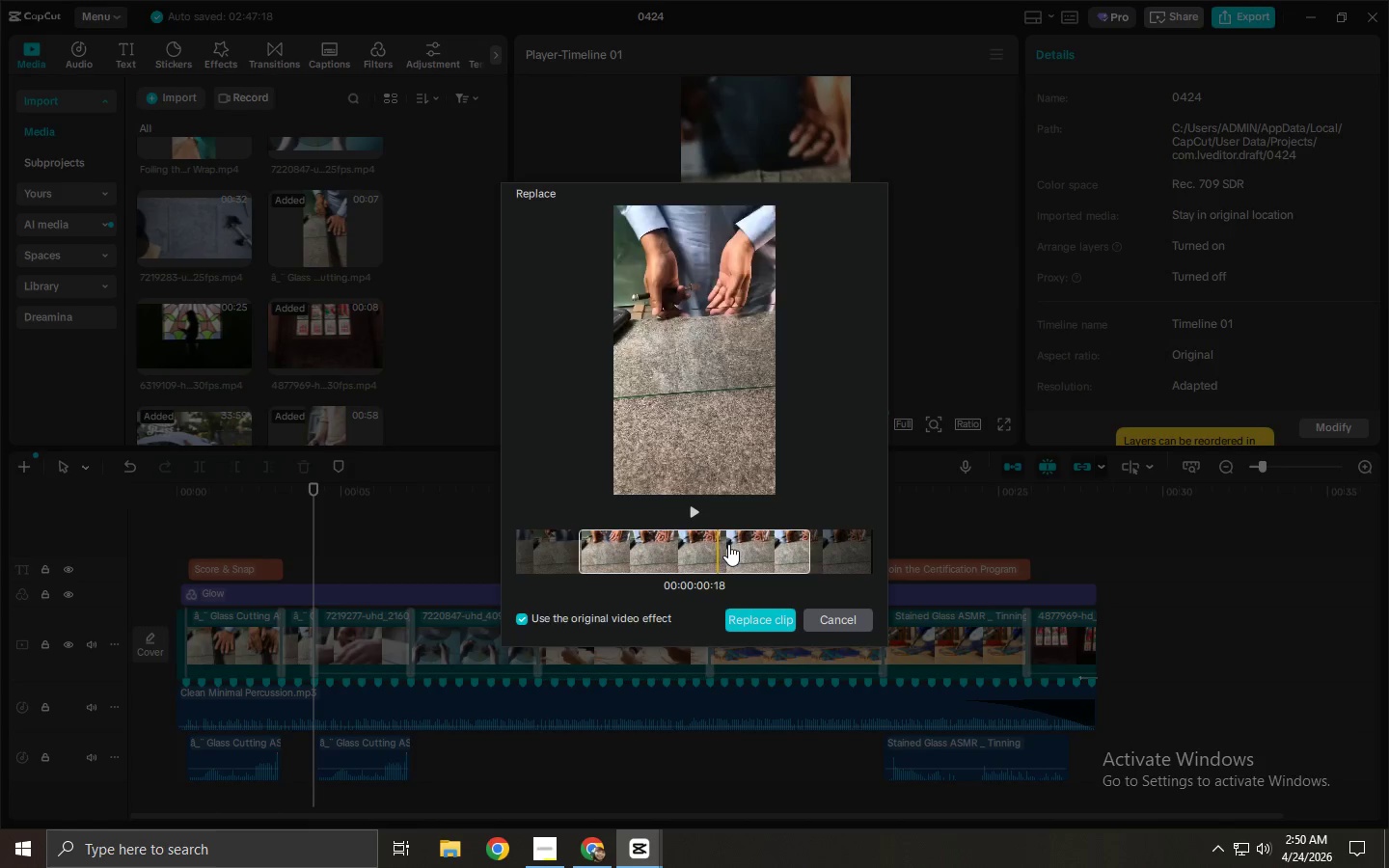 
left_click_drag(start_coordinate=[728, 544], to_coordinate=[613, 551])
 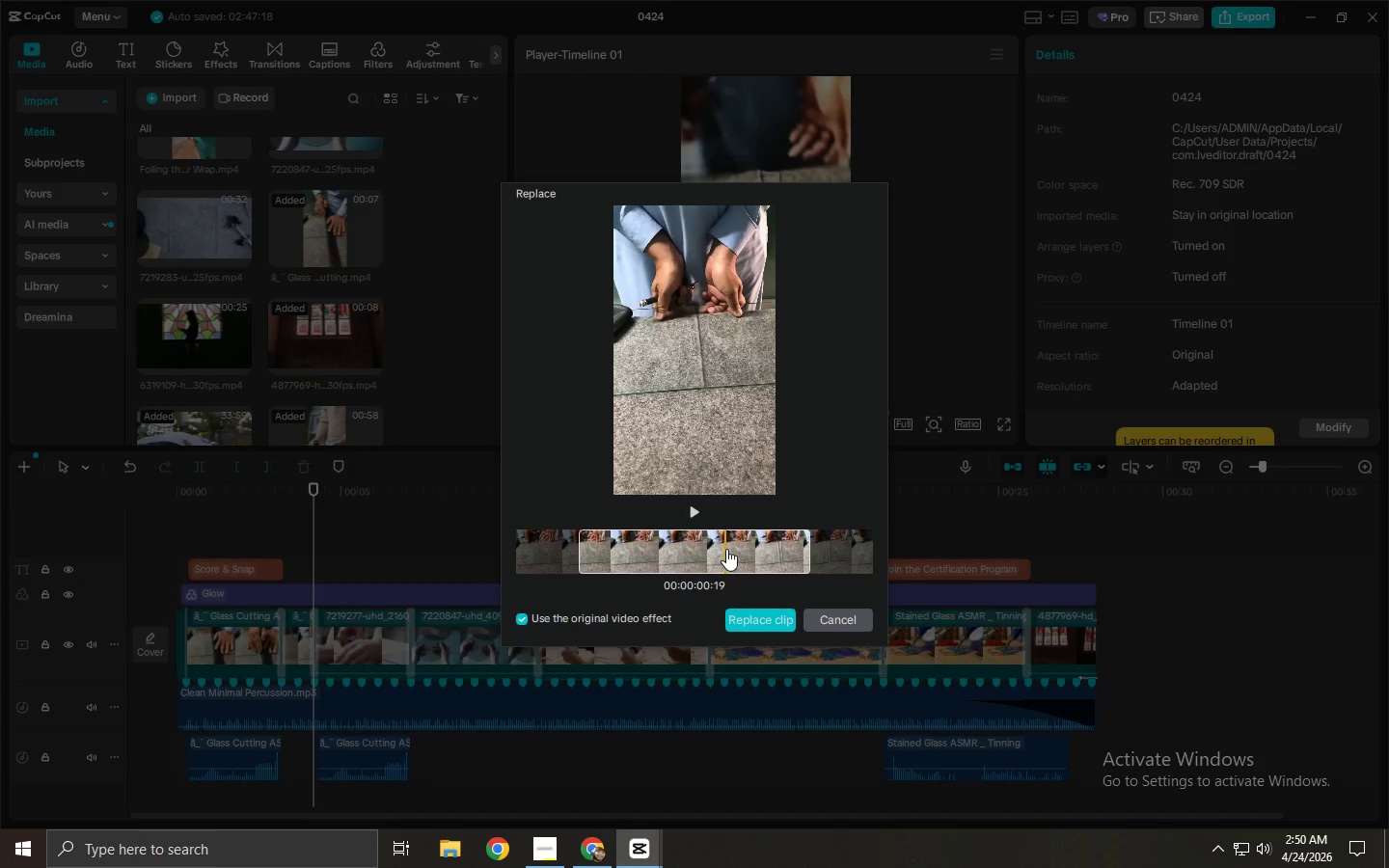 
left_click_drag(start_coordinate=[724, 548], to_coordinate=[620, 545])
 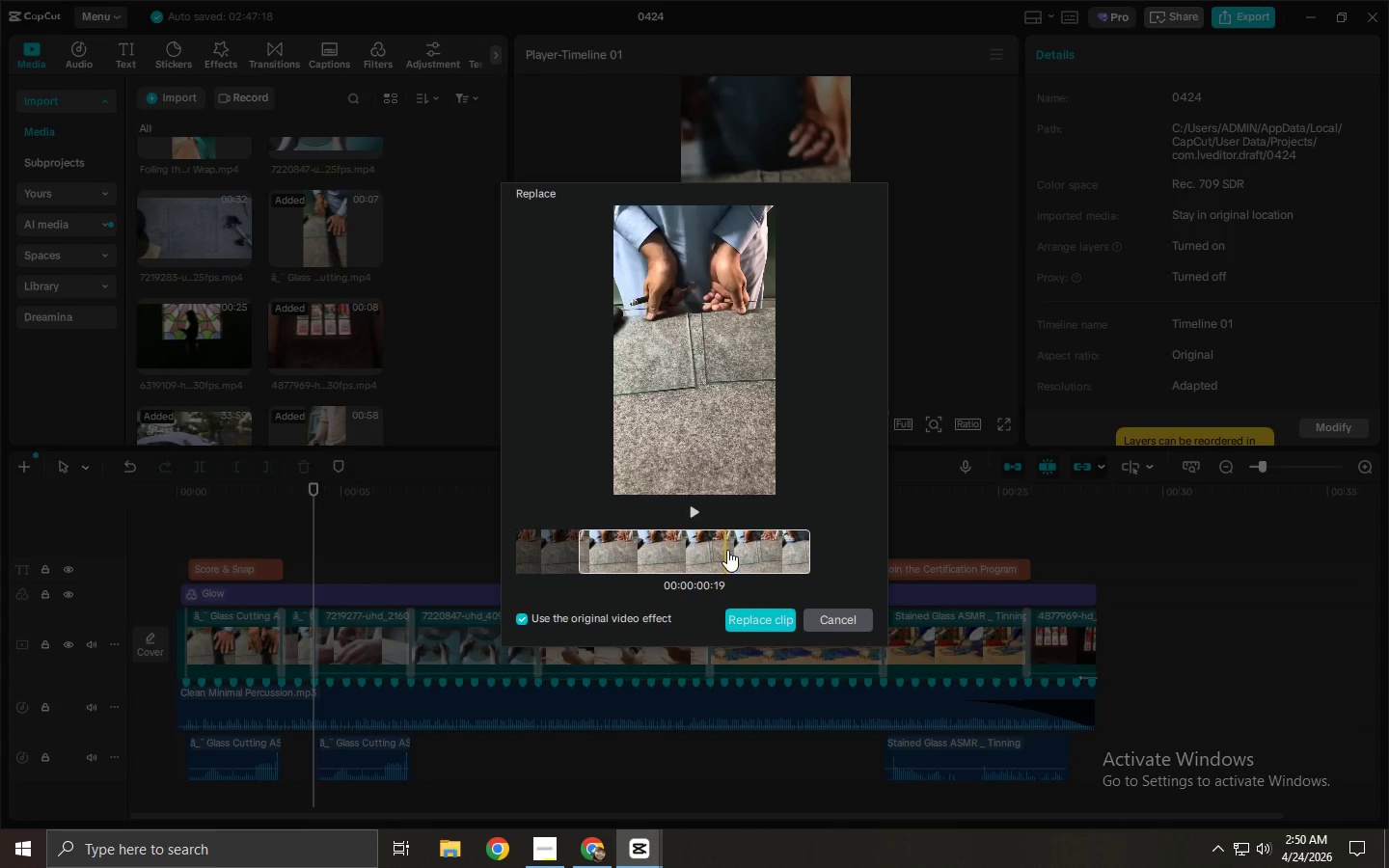 
left_click_drag(start_coordinate=[727, 550], to_coordinate=[735, 551])
 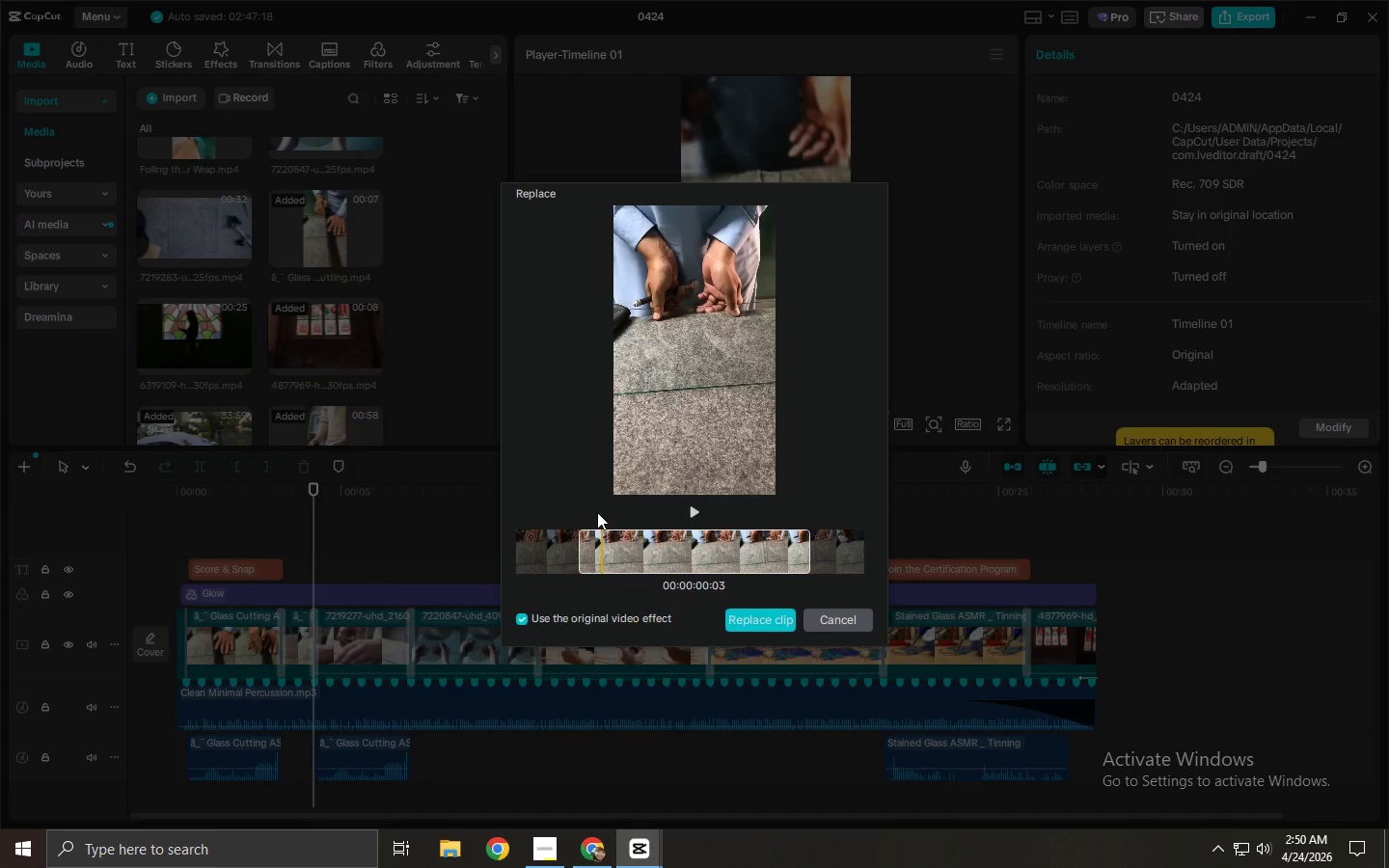 
left_click_drag(start_coordinate=[607, 544], to_coordinate=[556, 551])
 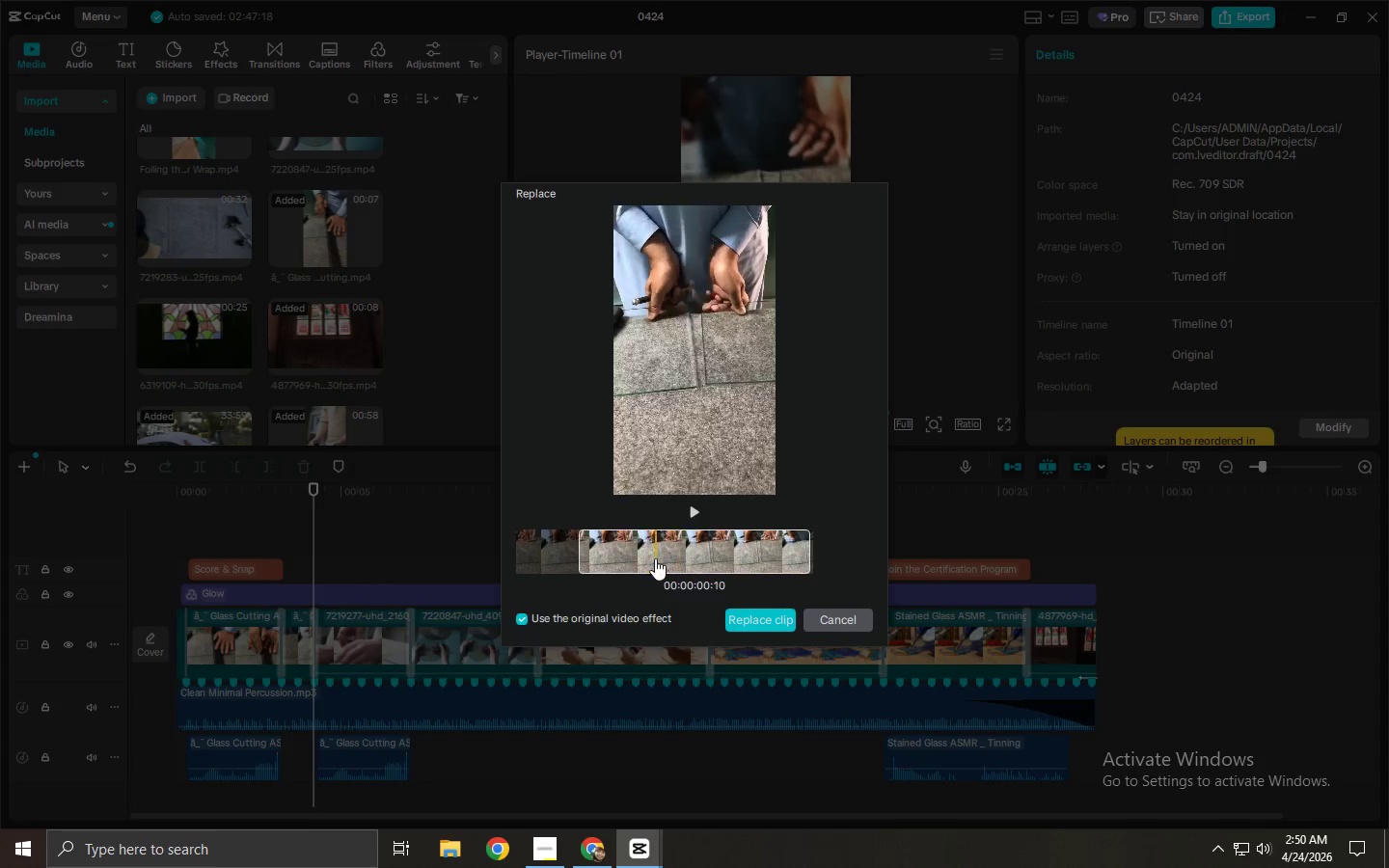 
left_click_drag(start_coordinate=[655, 557], to_coordinate=[728, 554])
 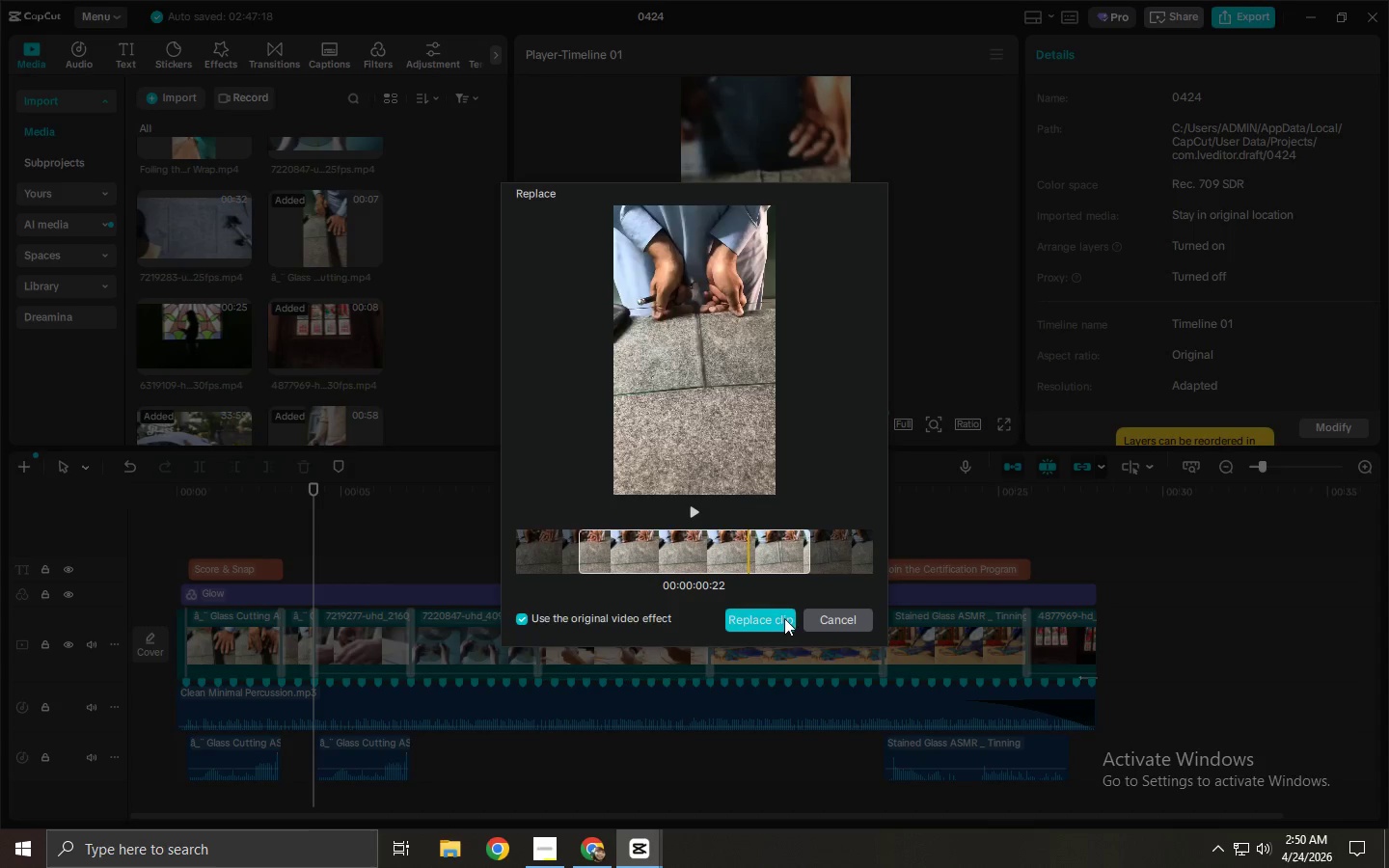 
left_click([794, 625])
 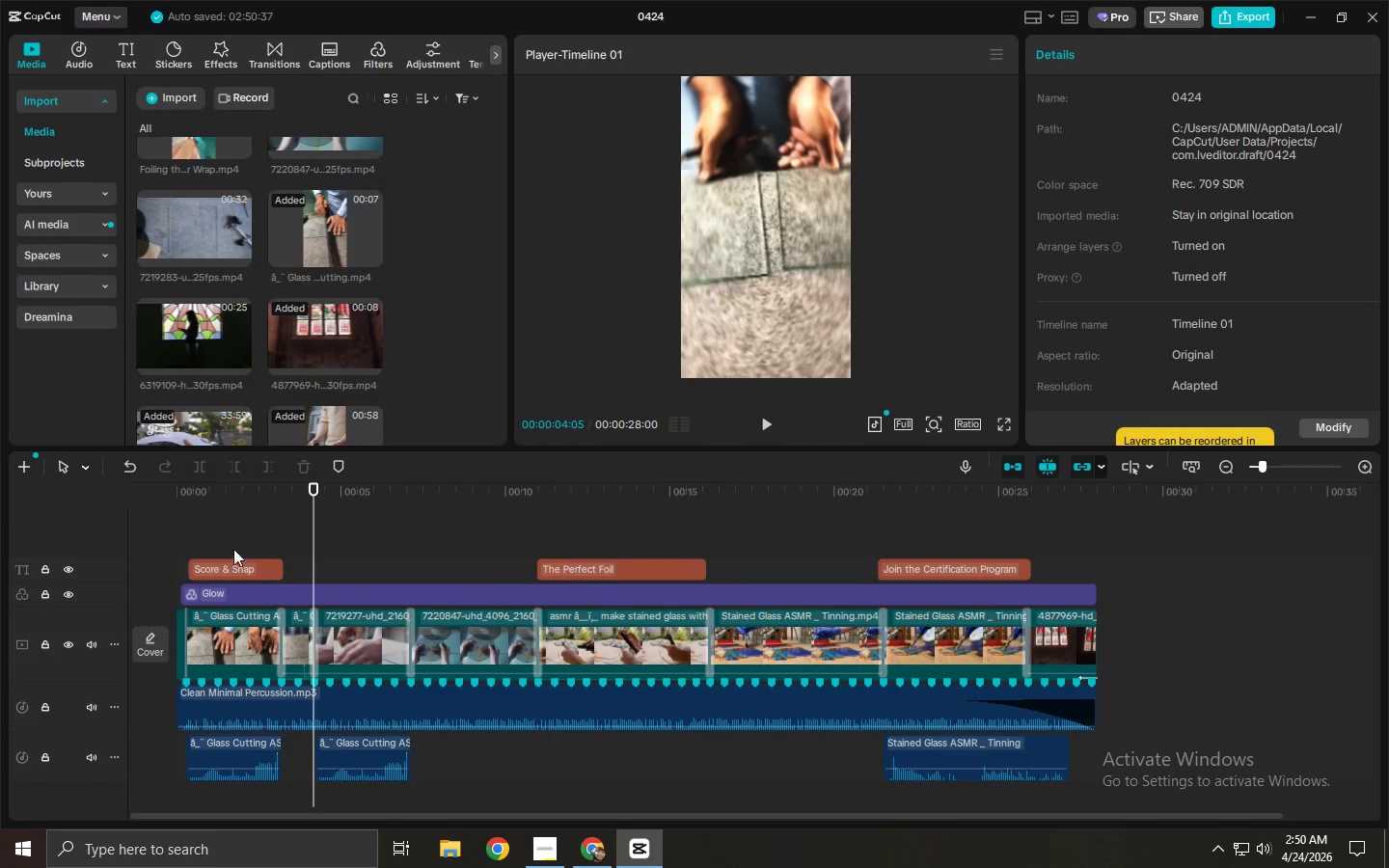 
left_click_drag(start_coordinate=[232, 520], to_coordinate=[149, 509])
 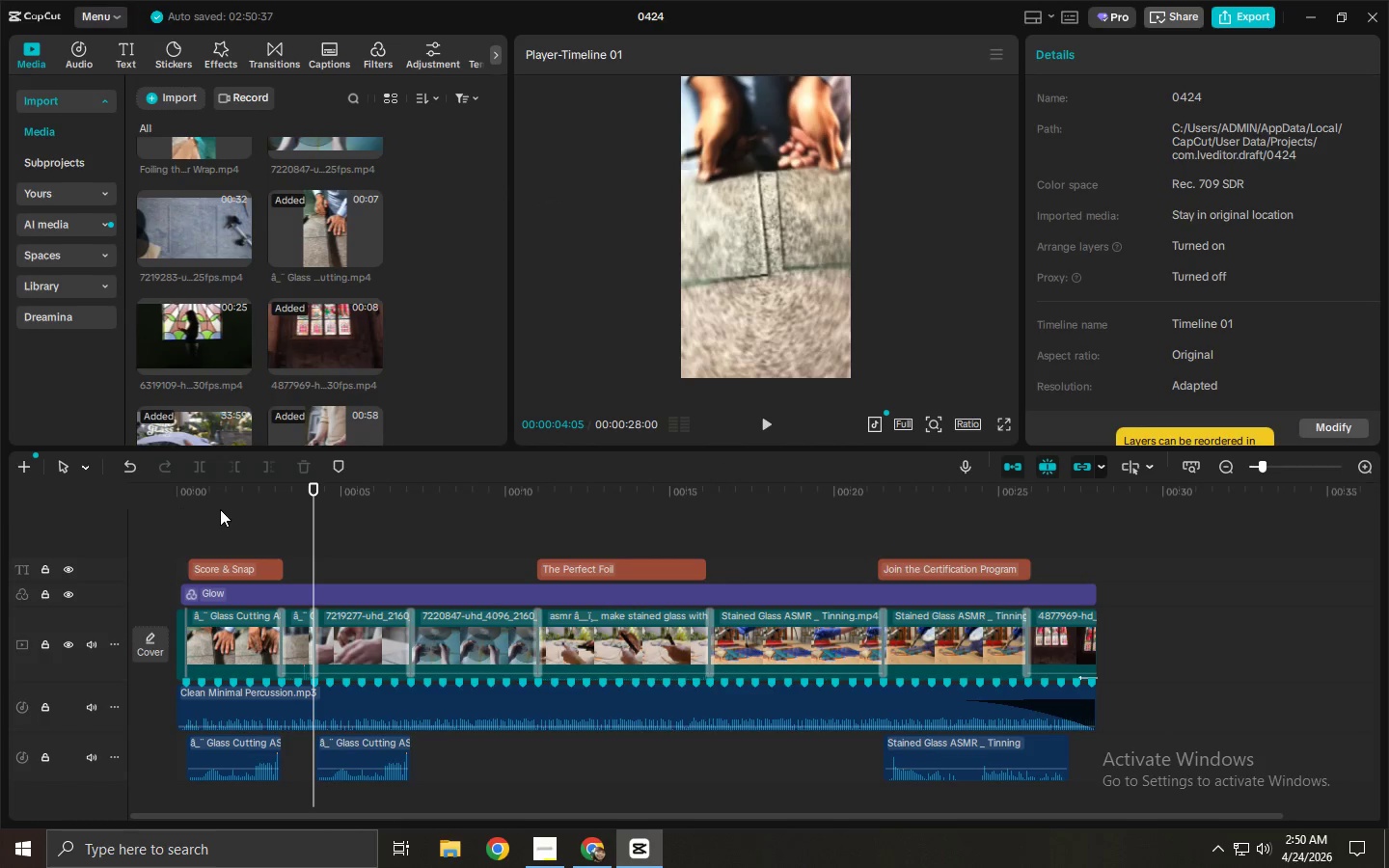 
left_click_drag(start_coordinate=[220, 509], to_coordinate=[213, 508])
 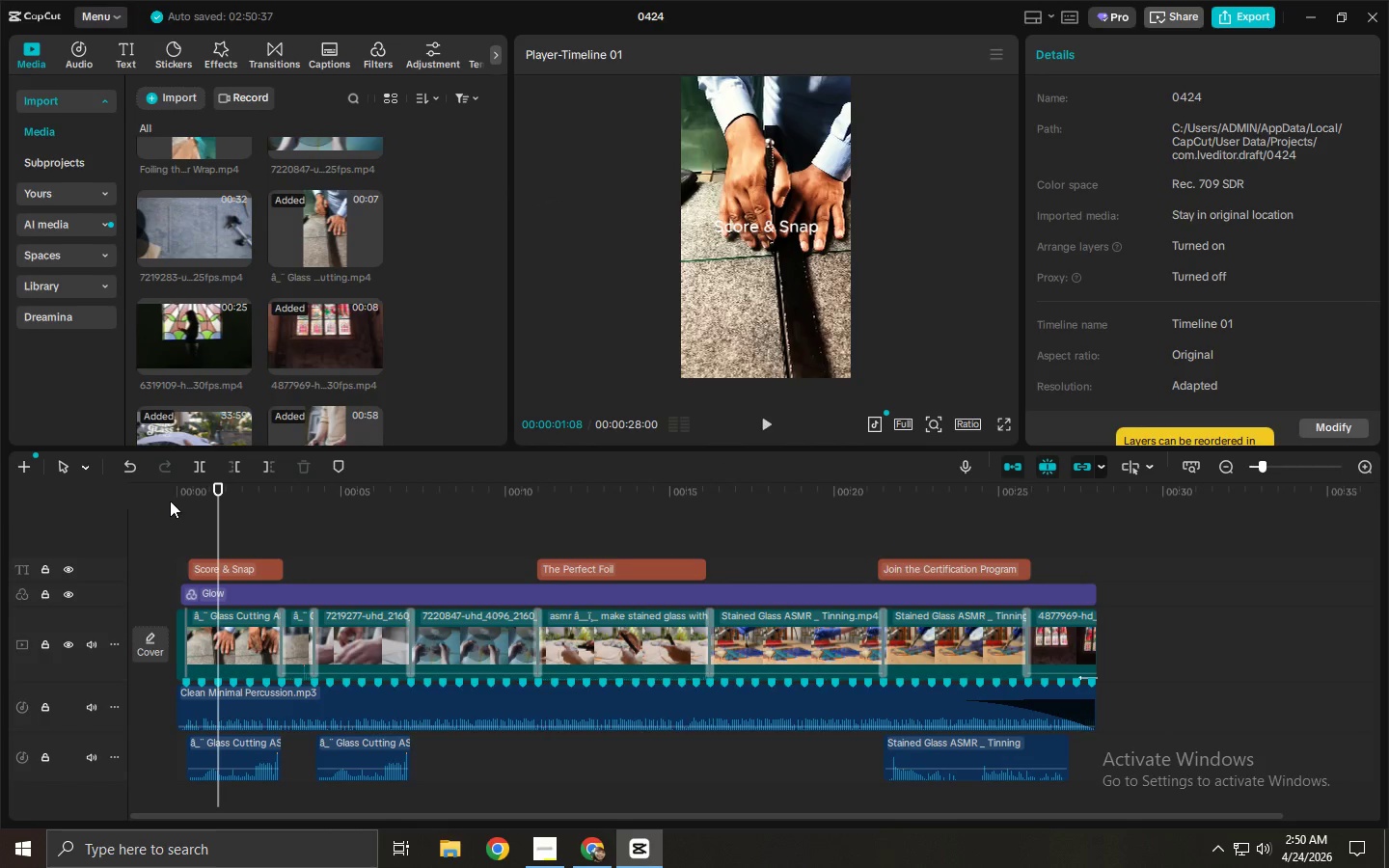 
key(Space)
 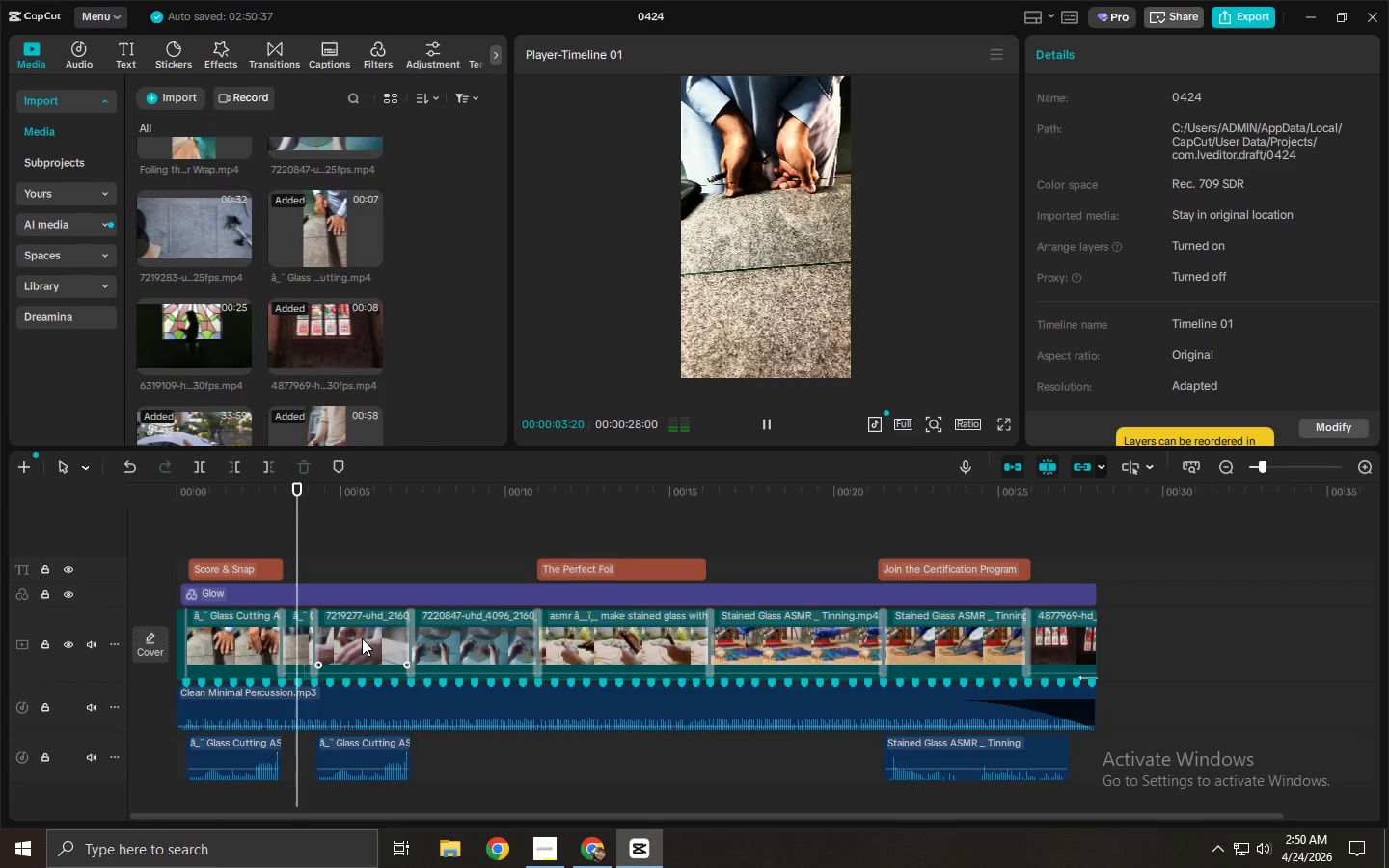 
key(Space)
 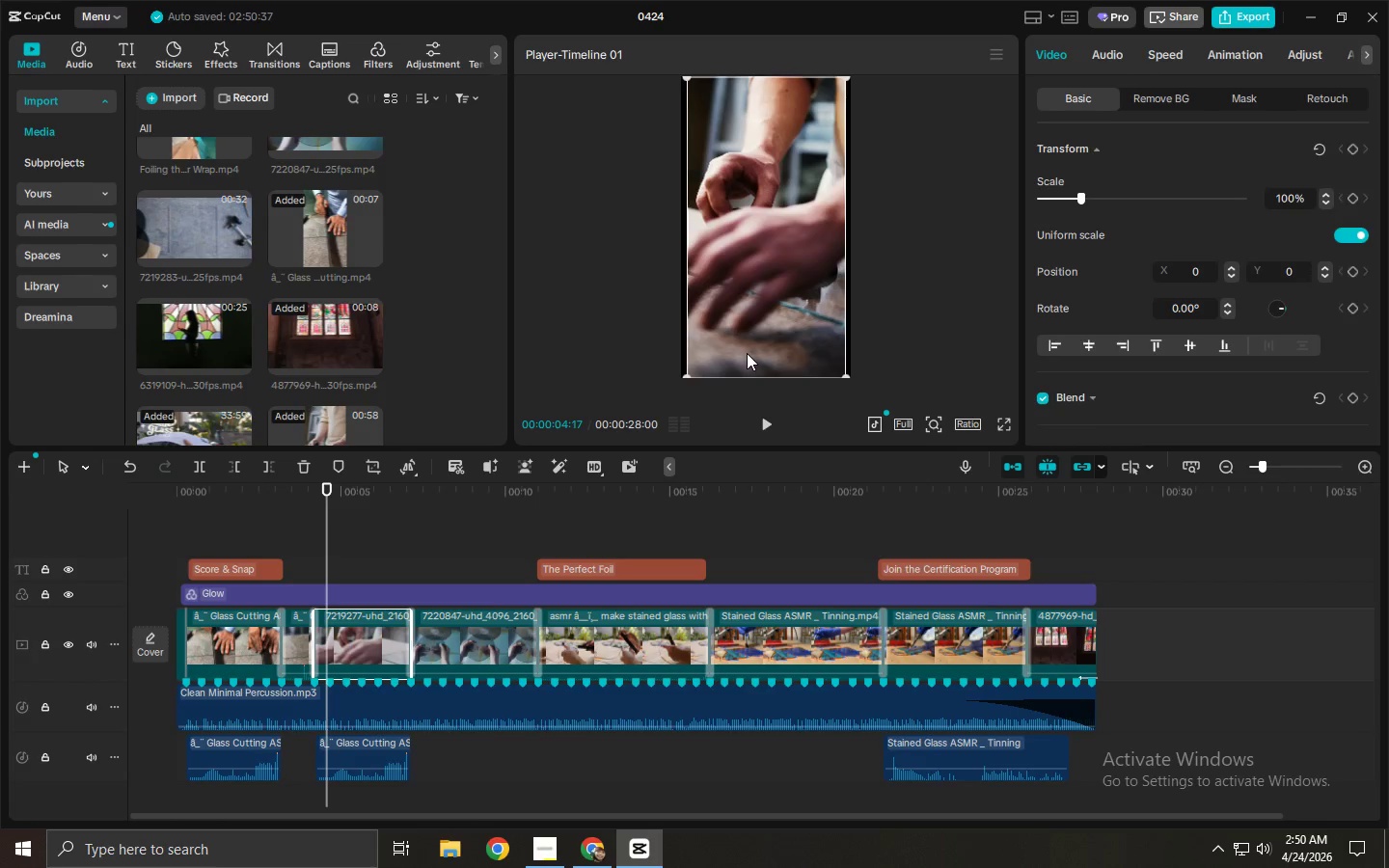 
left_click_drag(start_coordinate=[842, 371], to_coordinate=[855, 382])
 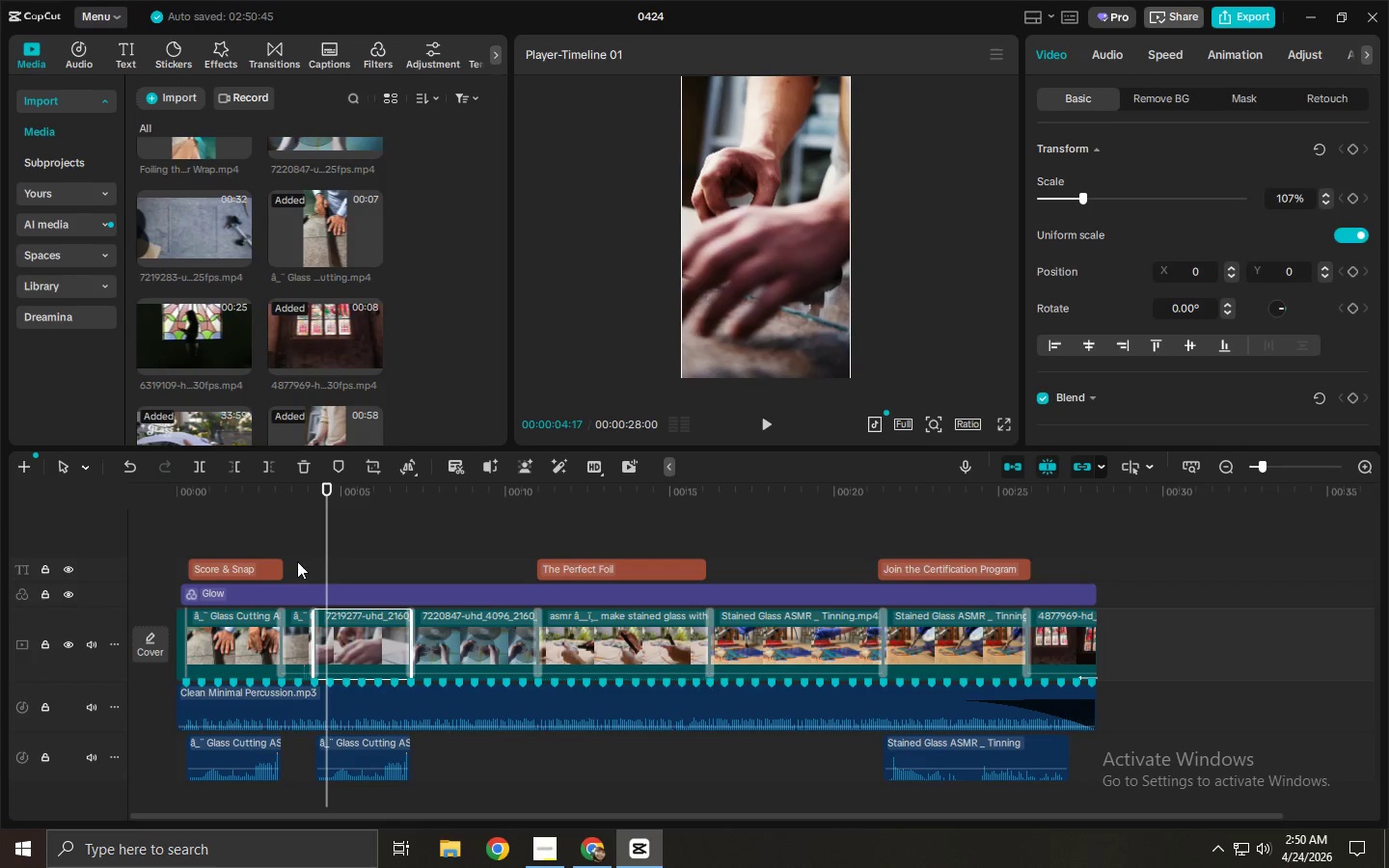 
left_click_drag(start_coordinate=[310, 489], to_coordinate=[290, 490])
 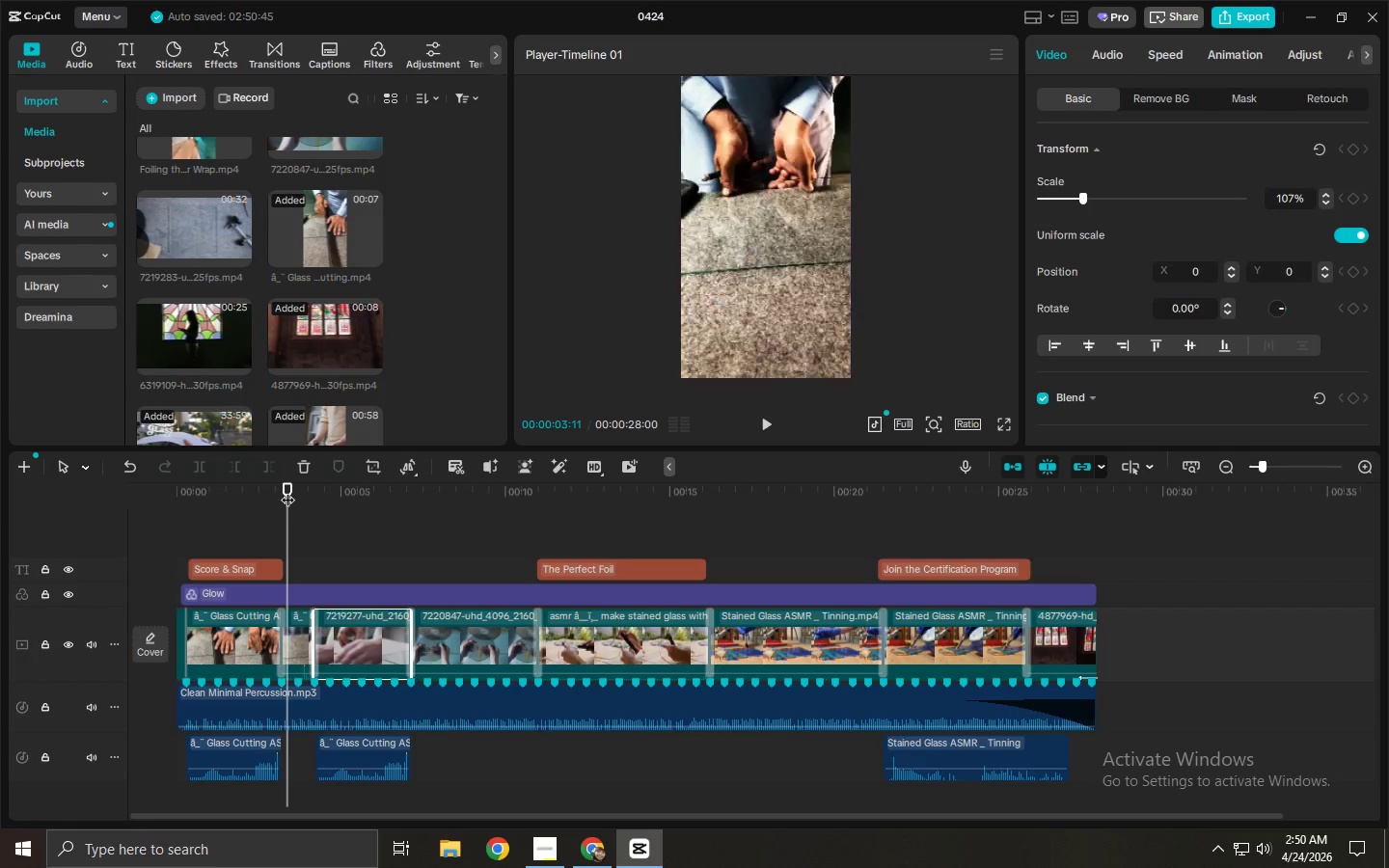 
key(Space)
 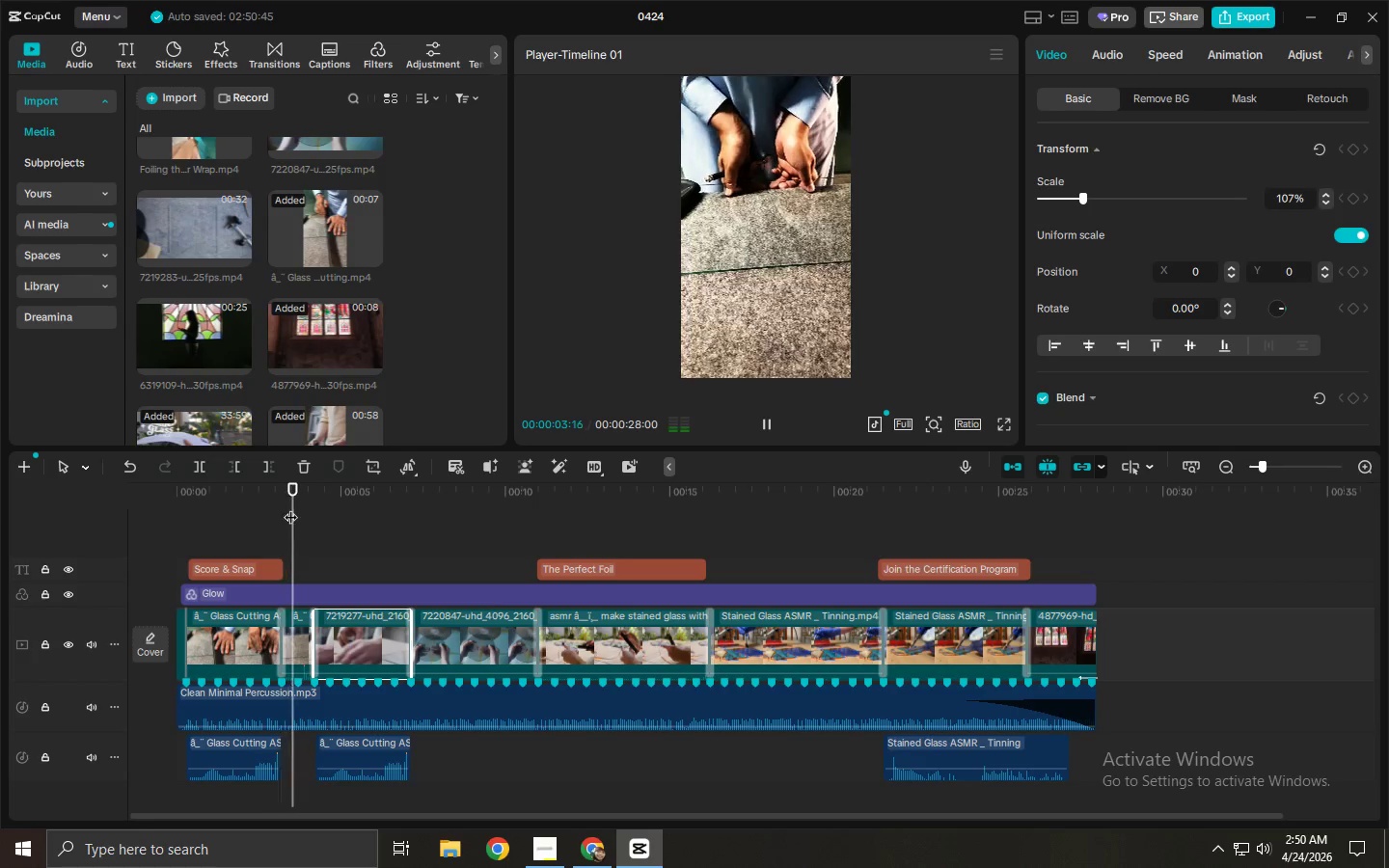 
key(Space)
 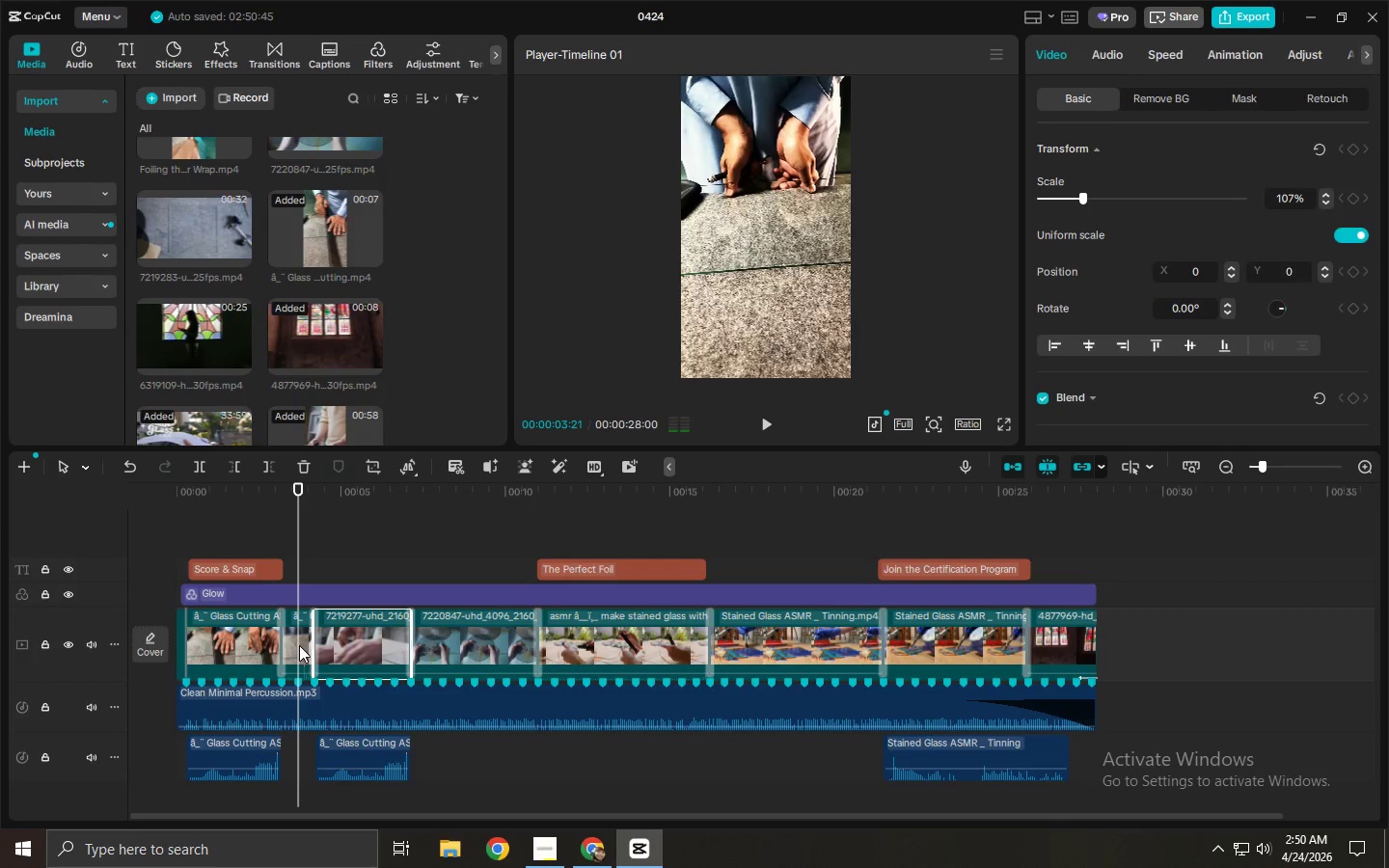 
left_click([299, 645])
 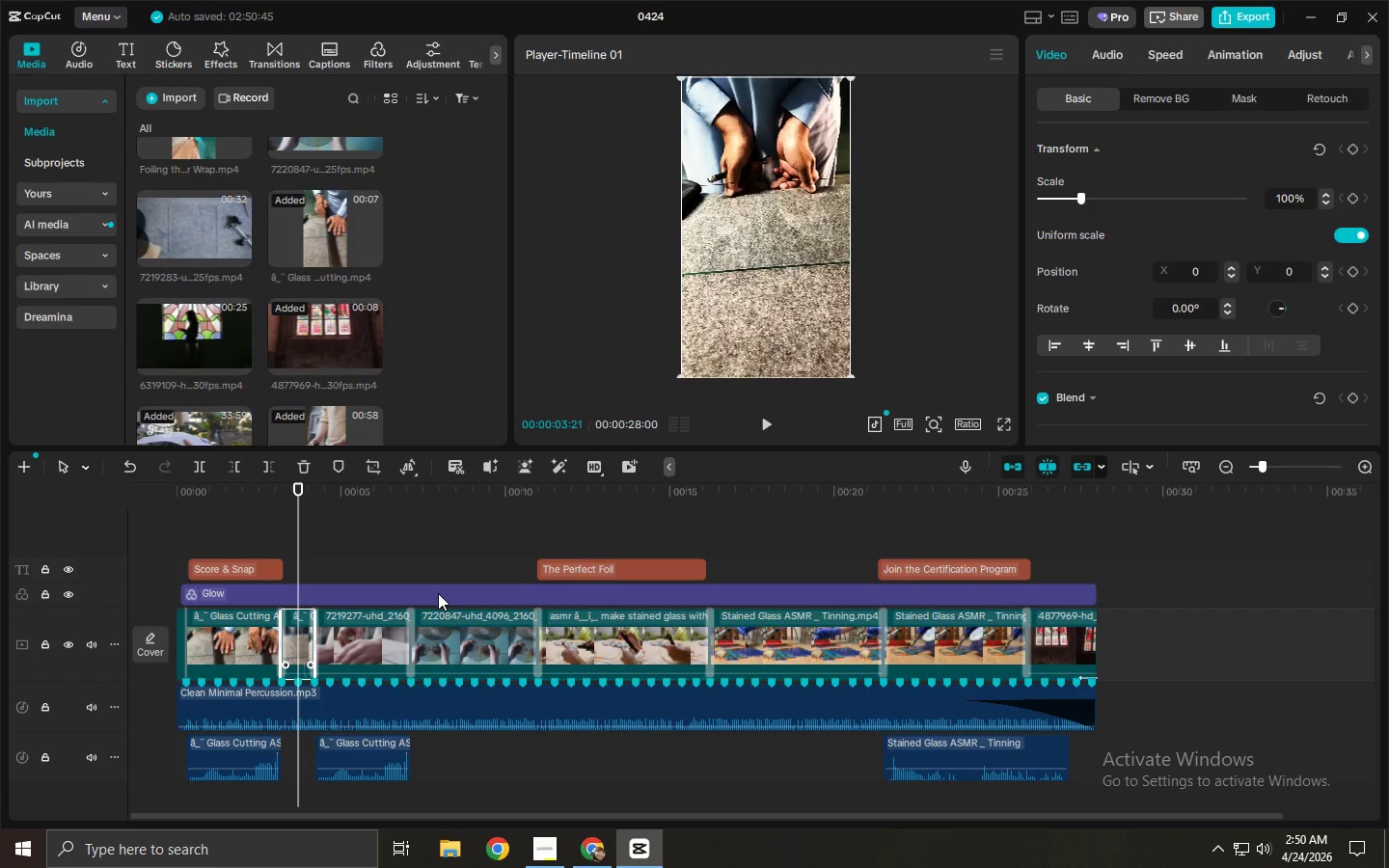 
right_click([291, 629])
 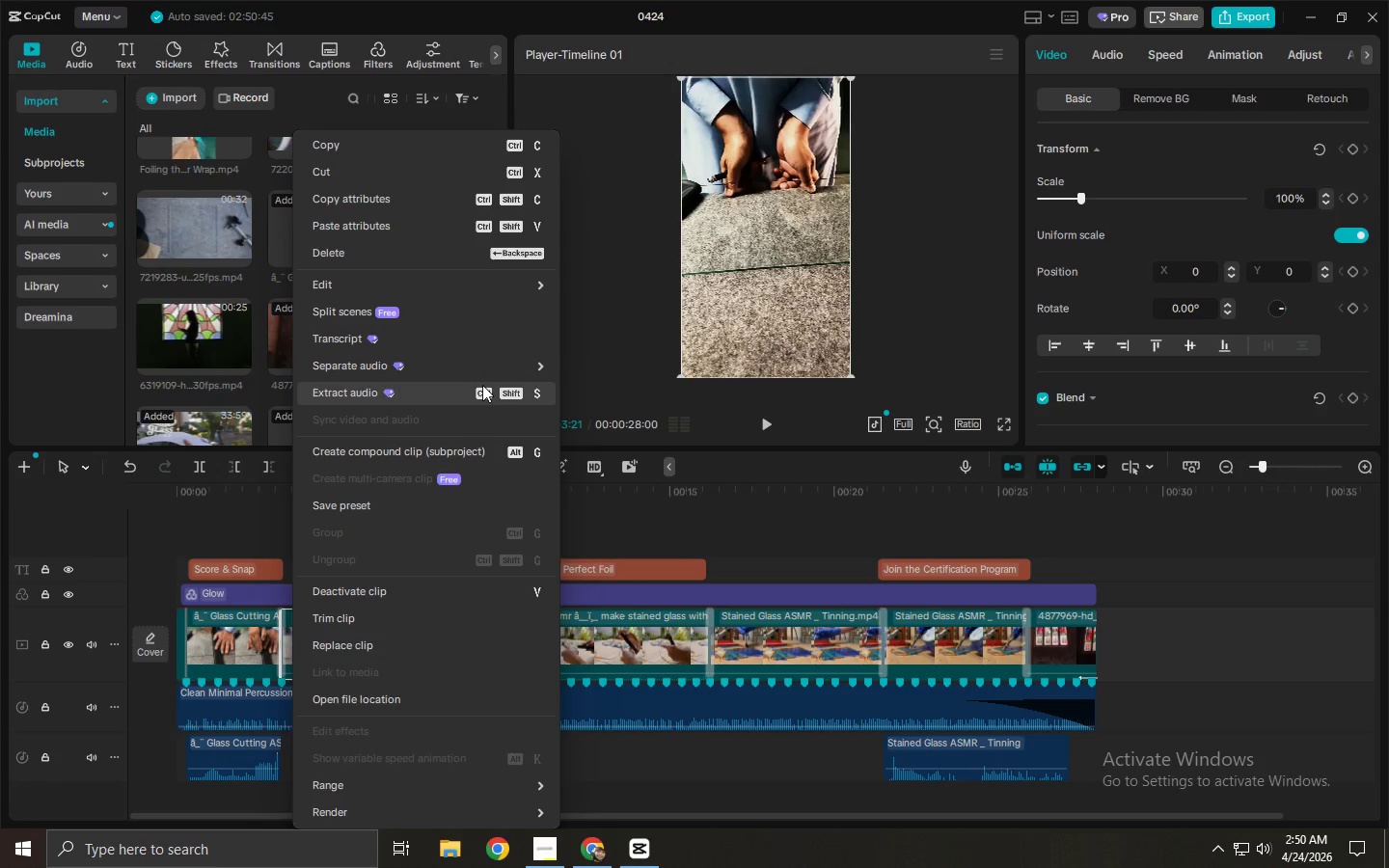 
left_click([477, 371])
 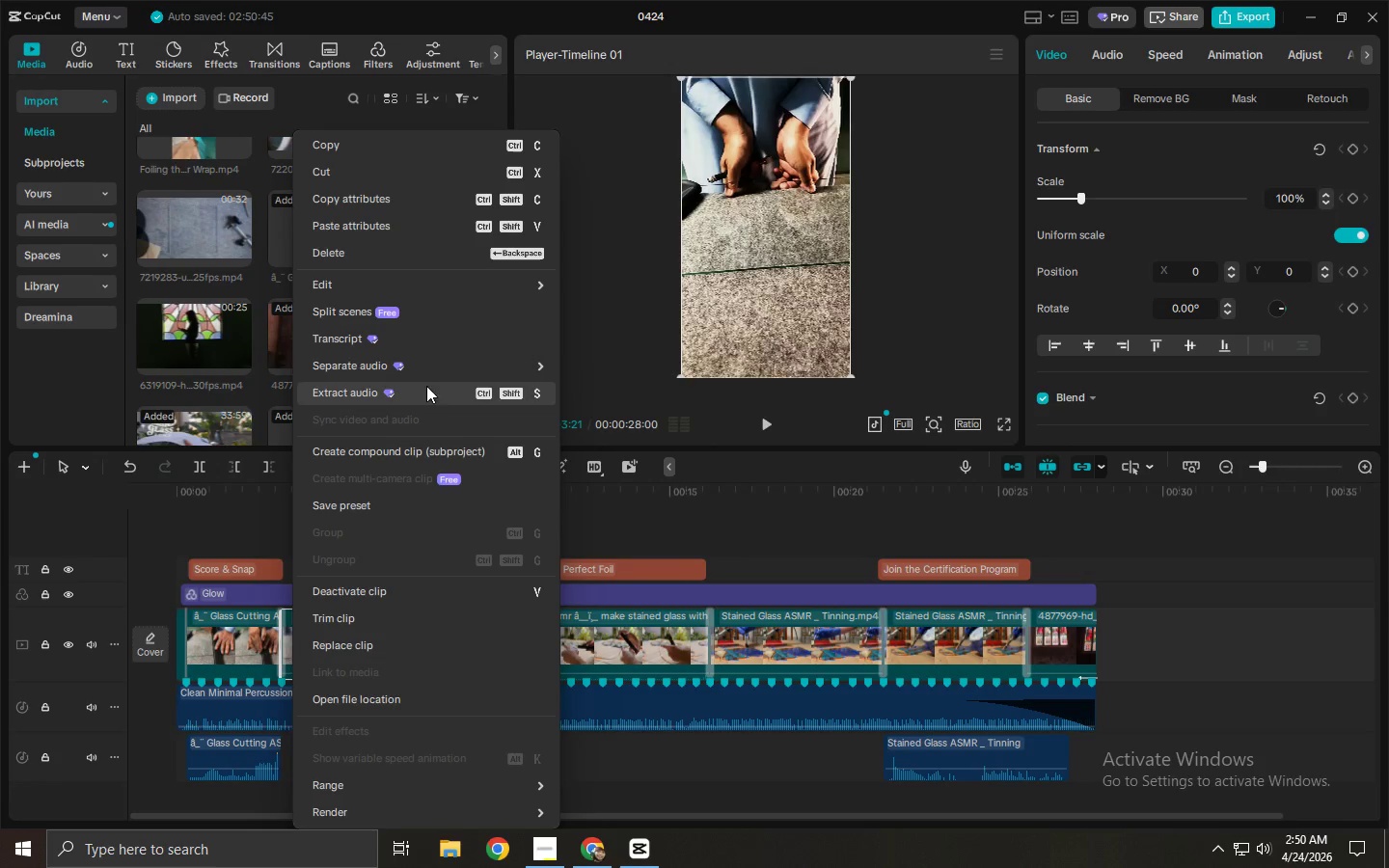 
left_click([424, 364])
 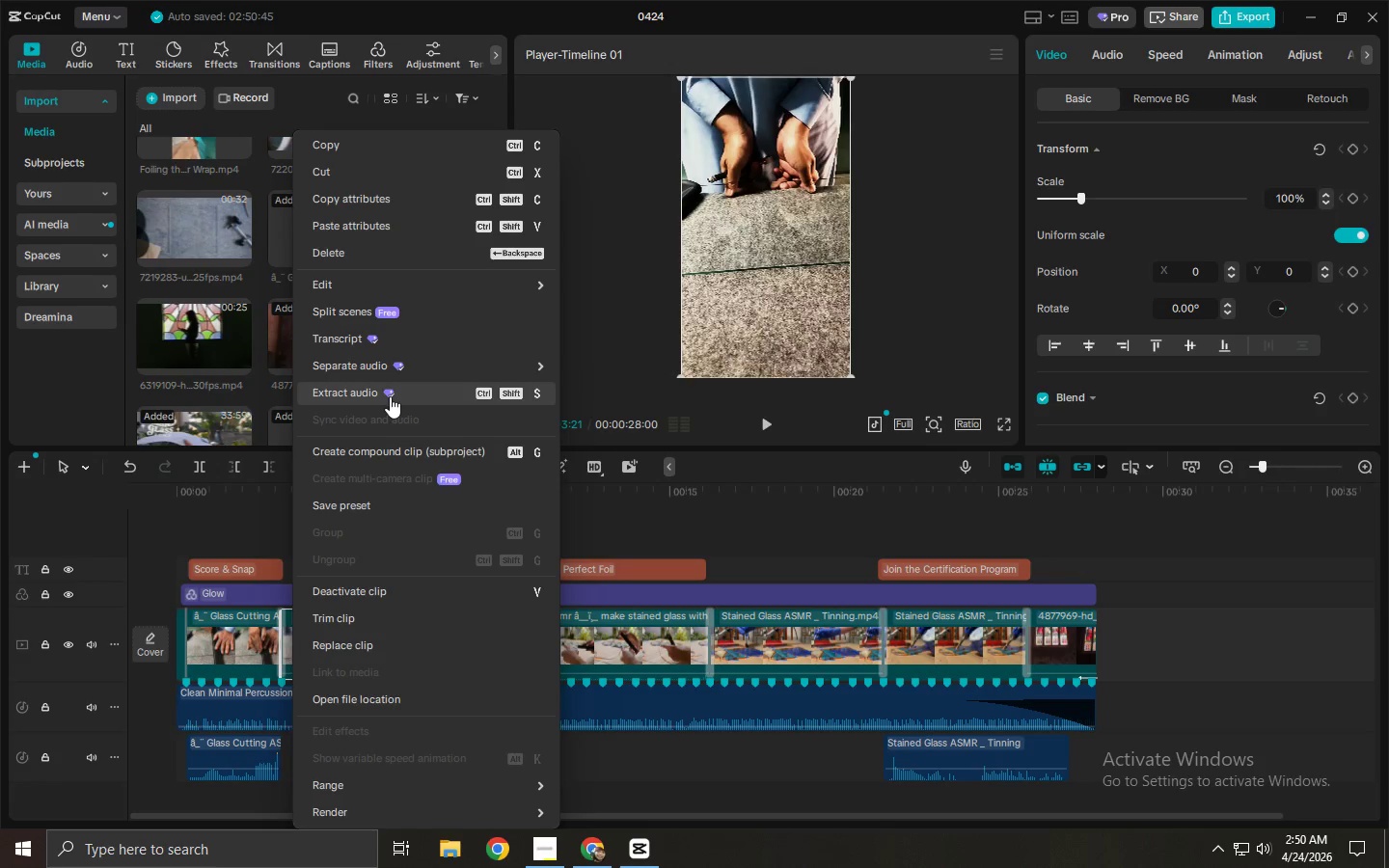 
left_click([622, 830])
 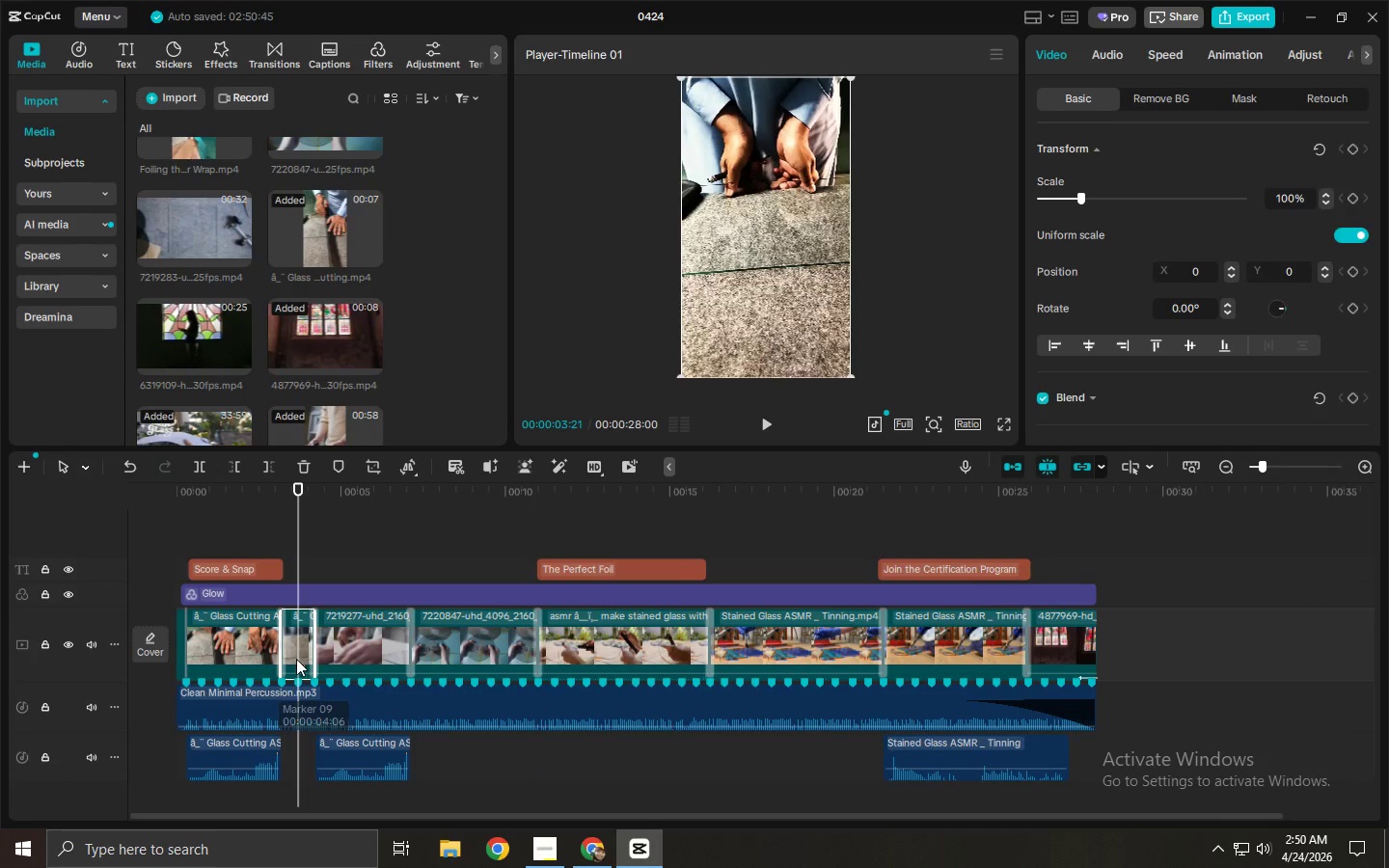 
left_click([358, 639])
 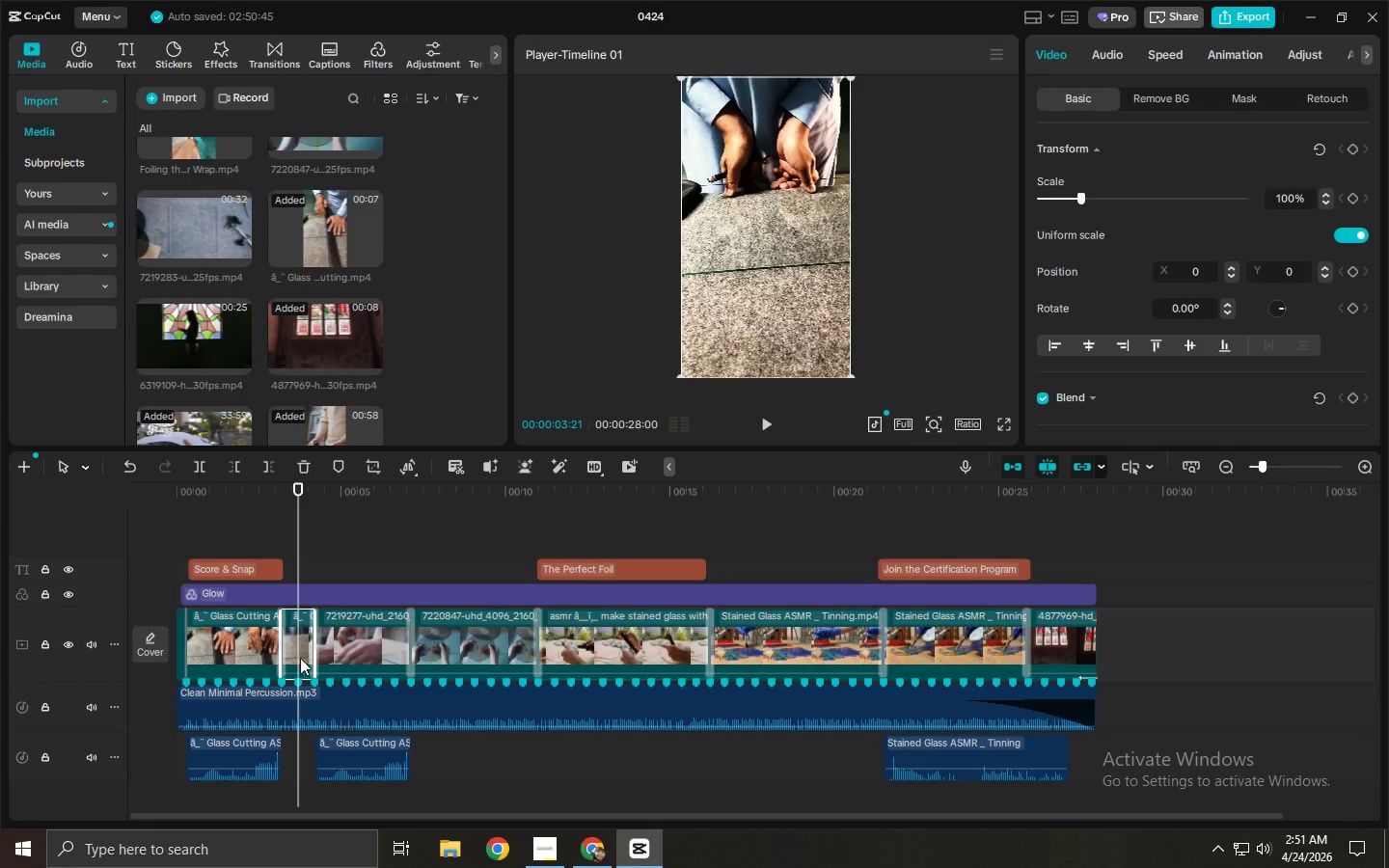 
right_click([301, 639])
 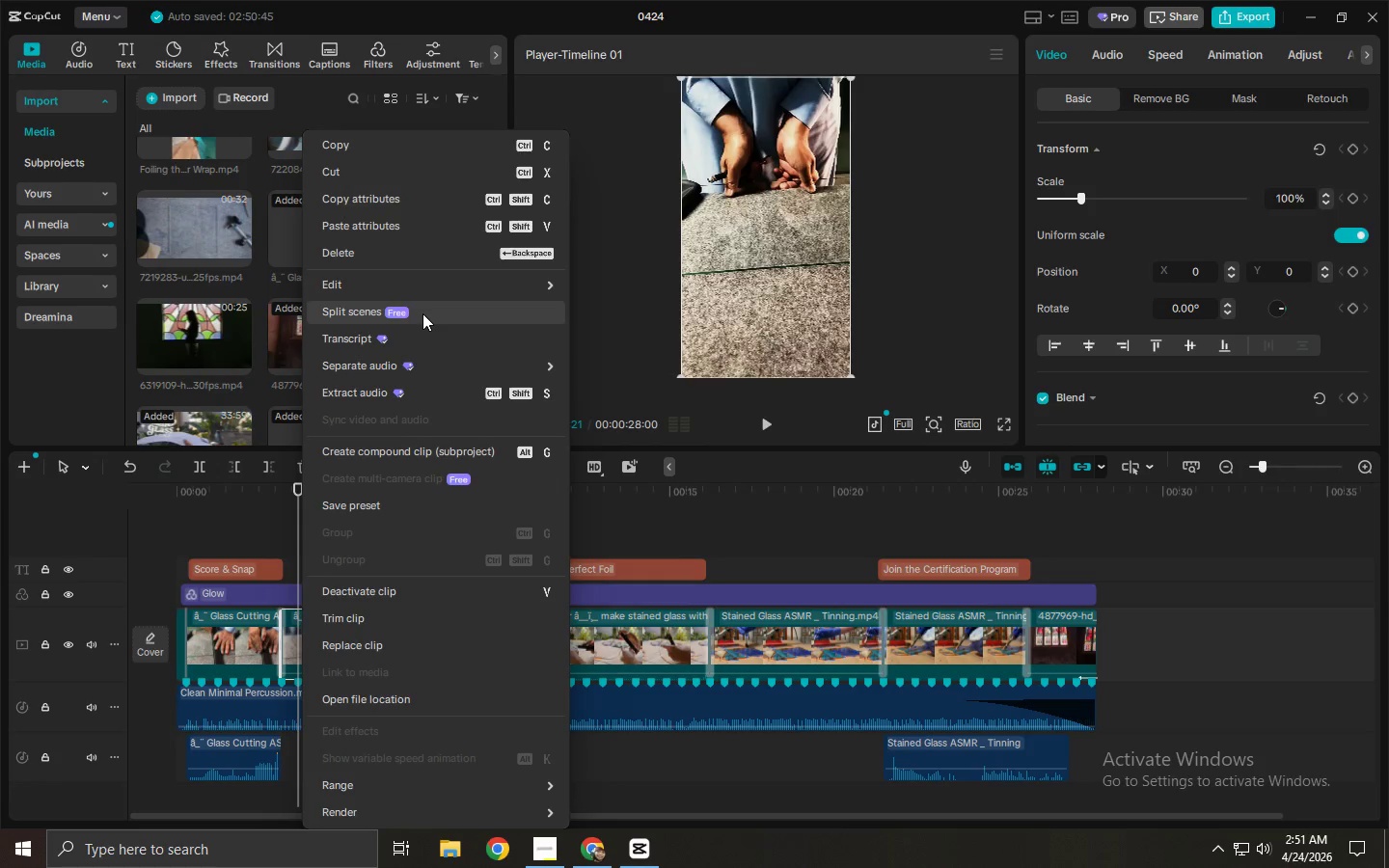 
wait(5.14)
 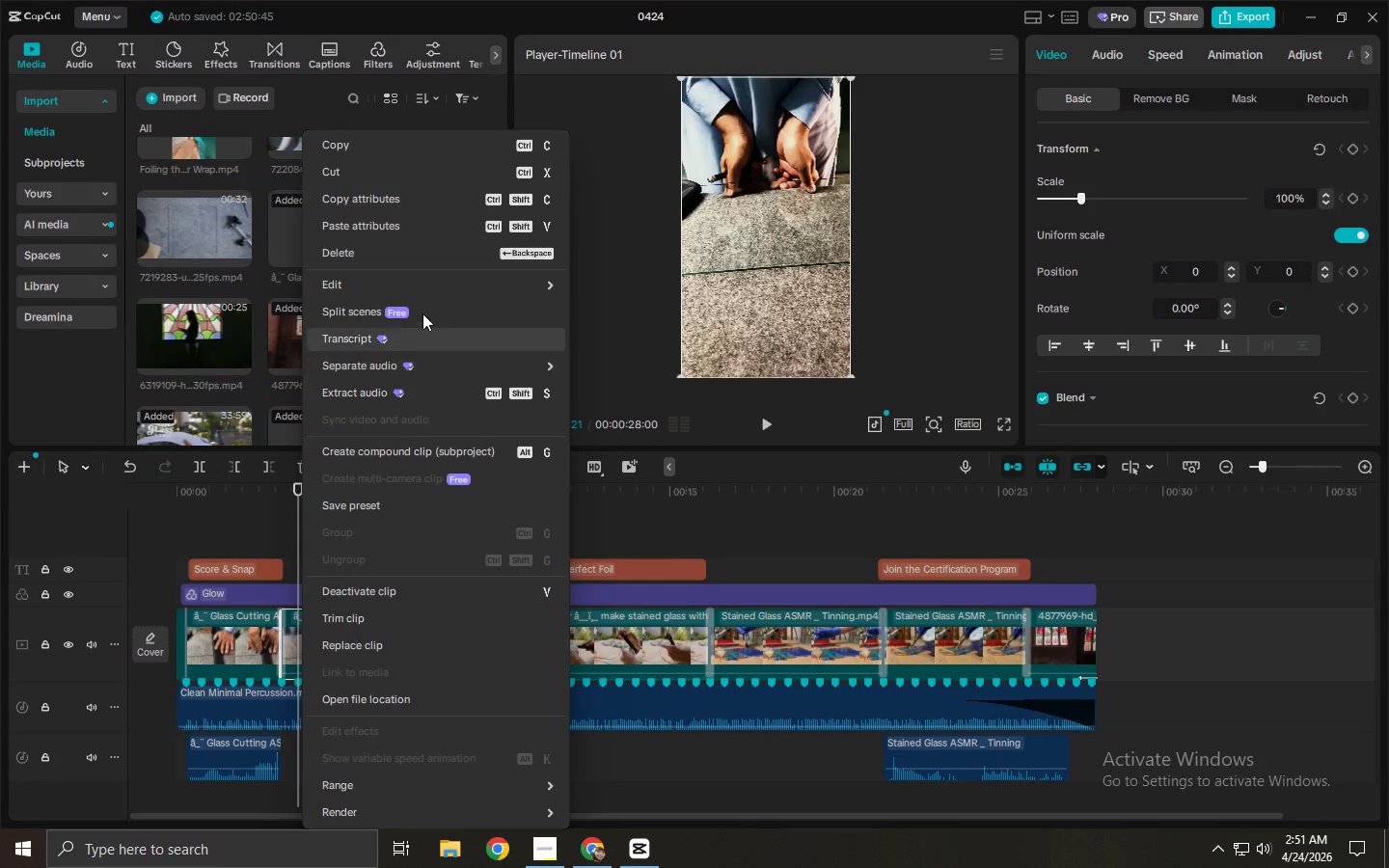 
left_click([443, 361])
 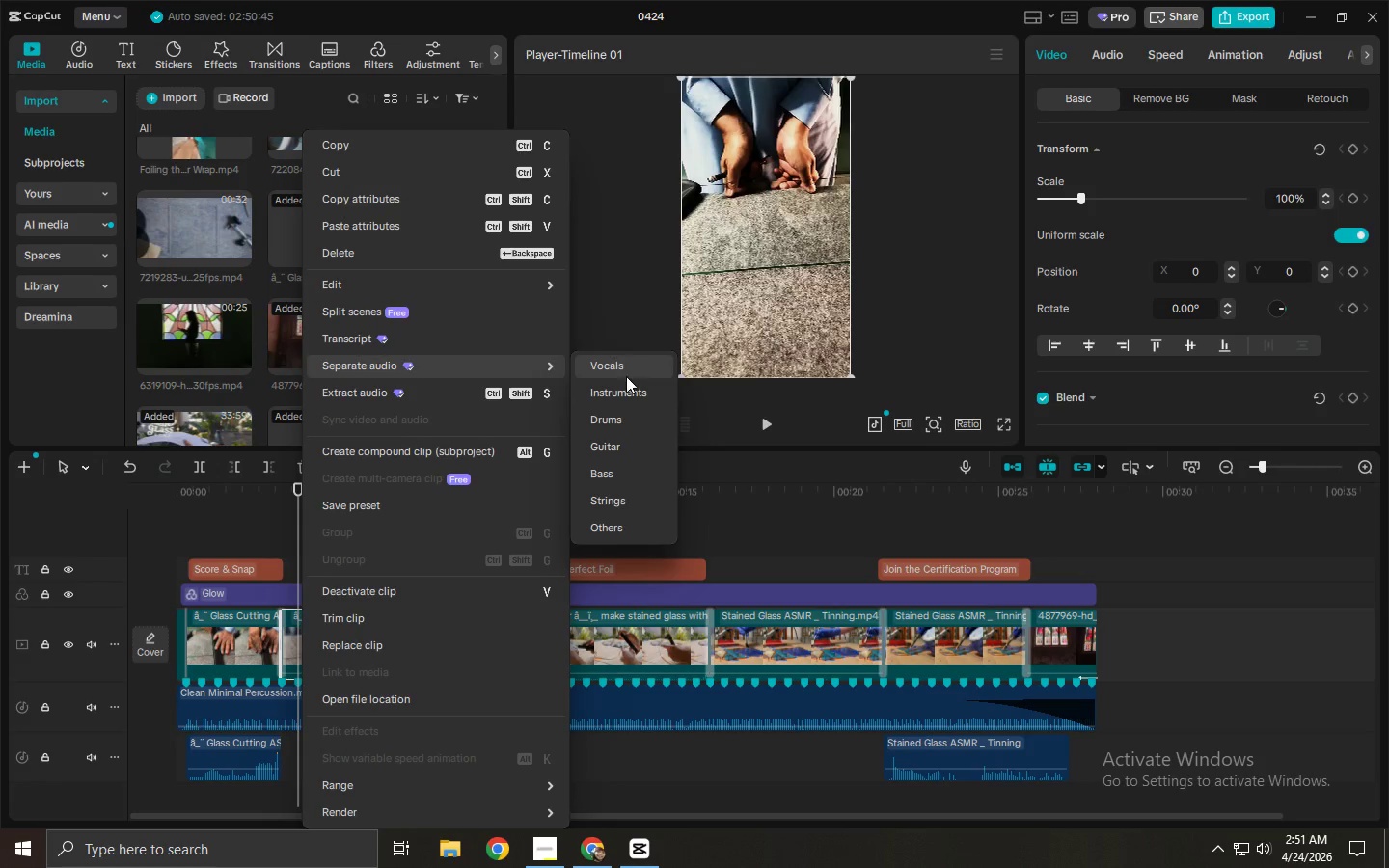 
left_click([629, 382])
 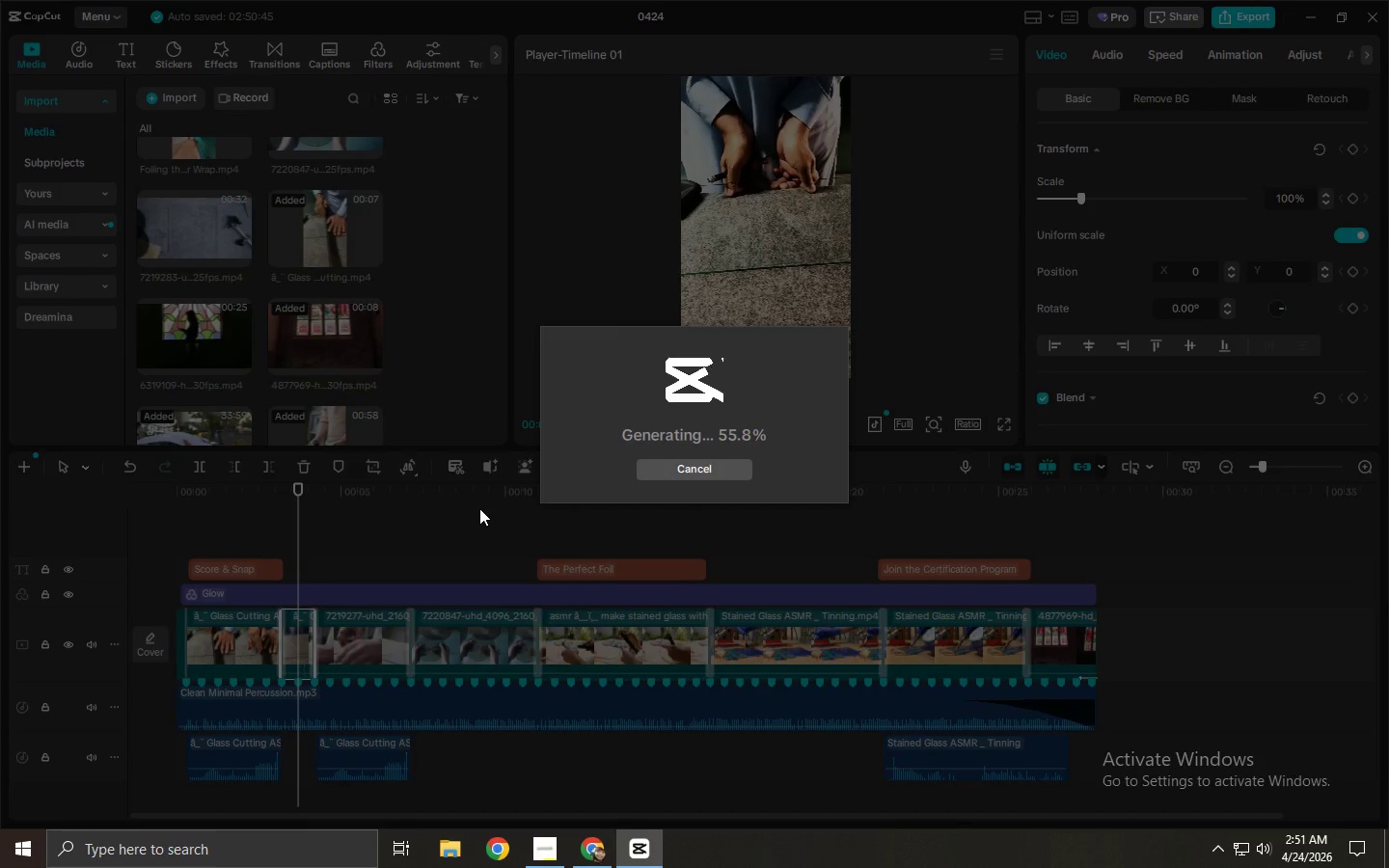 
wait(9.8)
 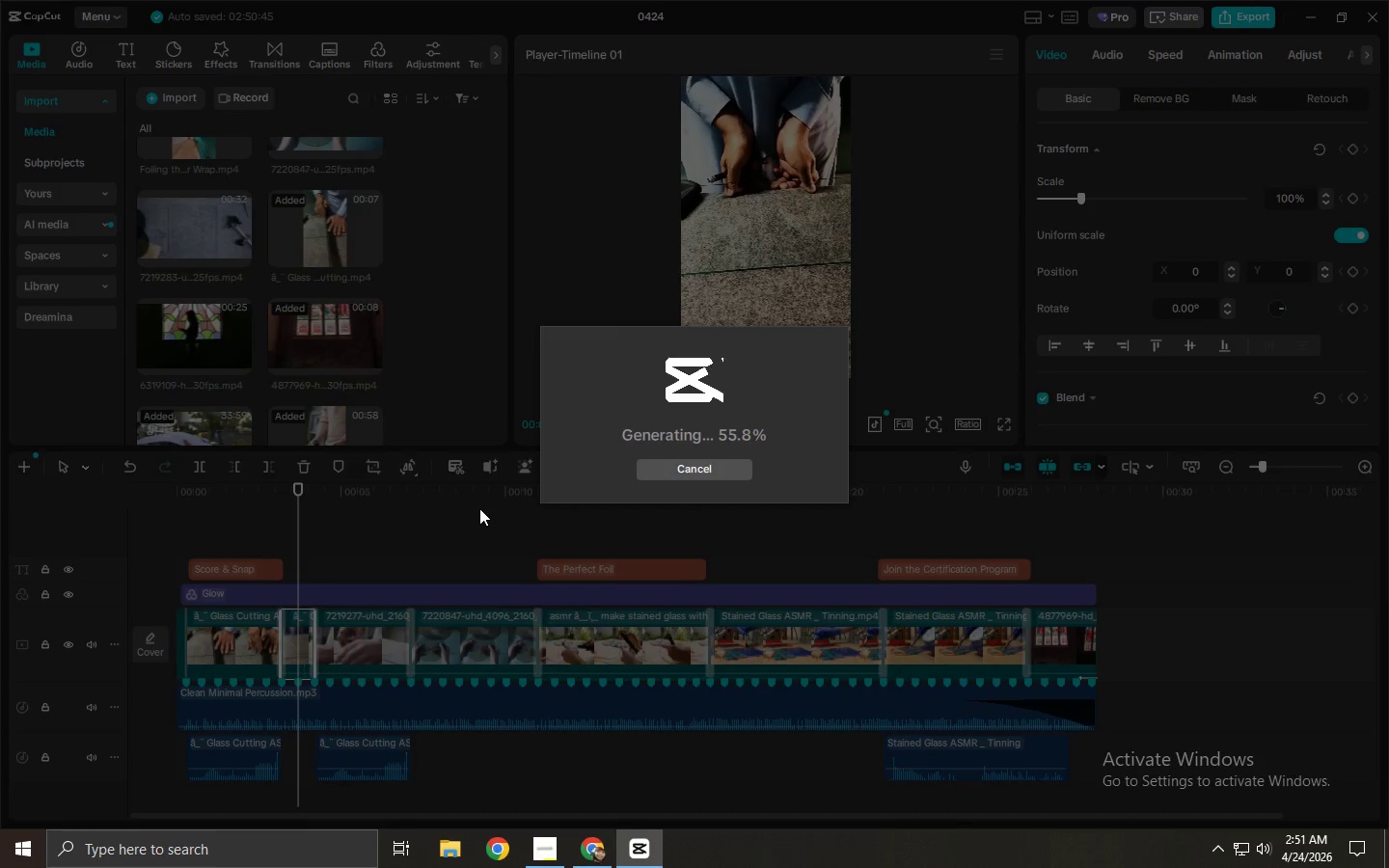 
key(Space)
 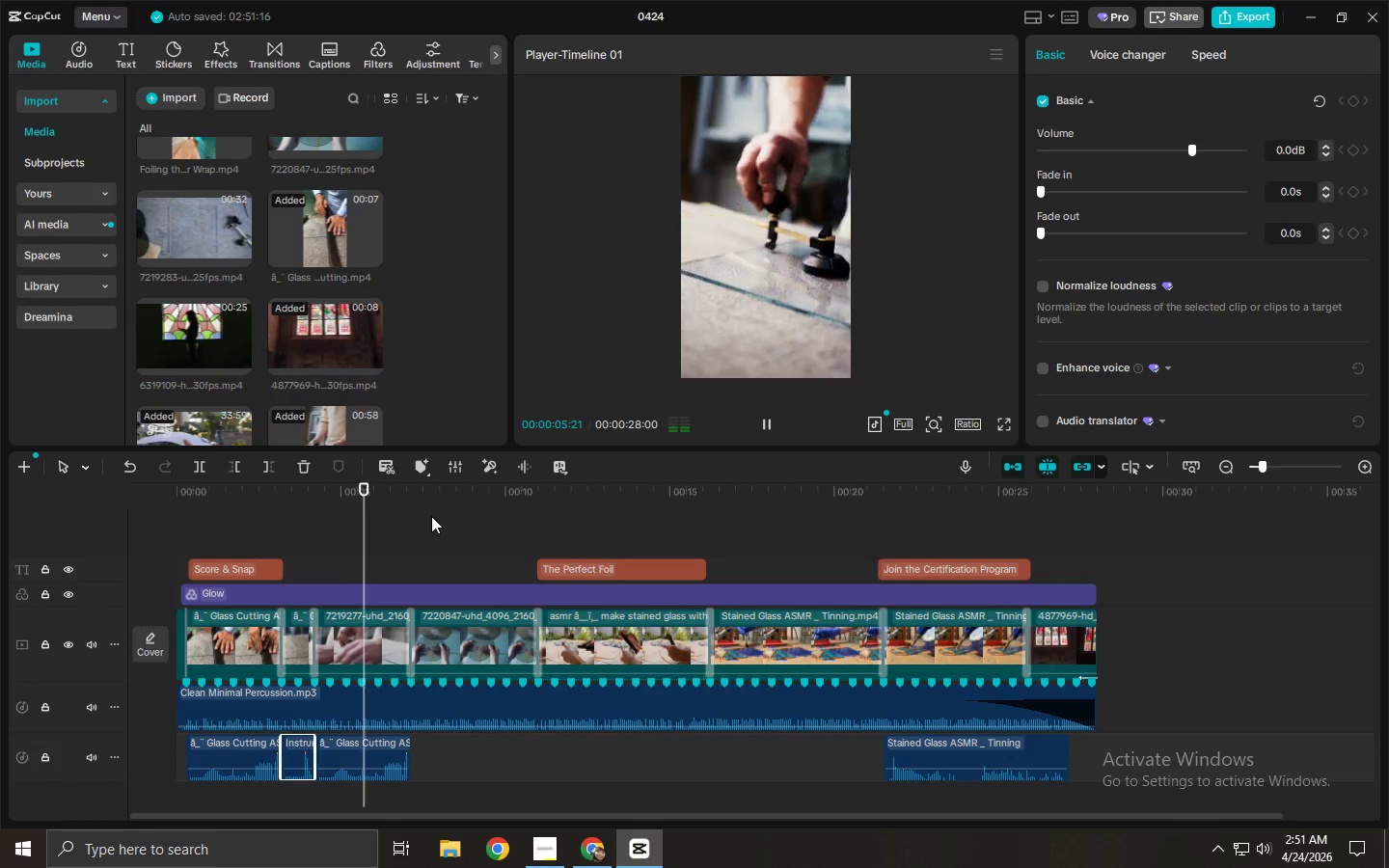 
key(Space)
 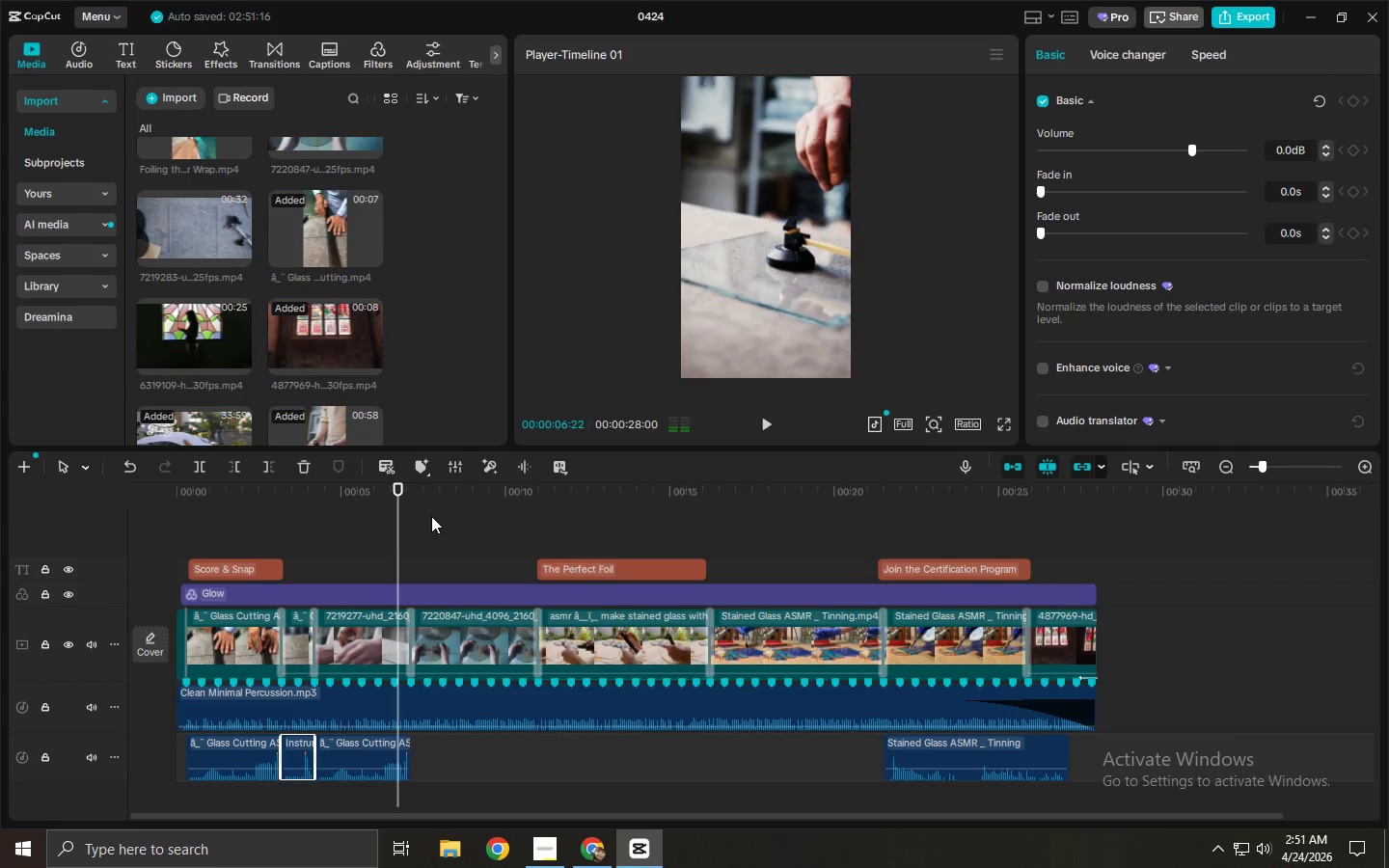 
key(Space)
 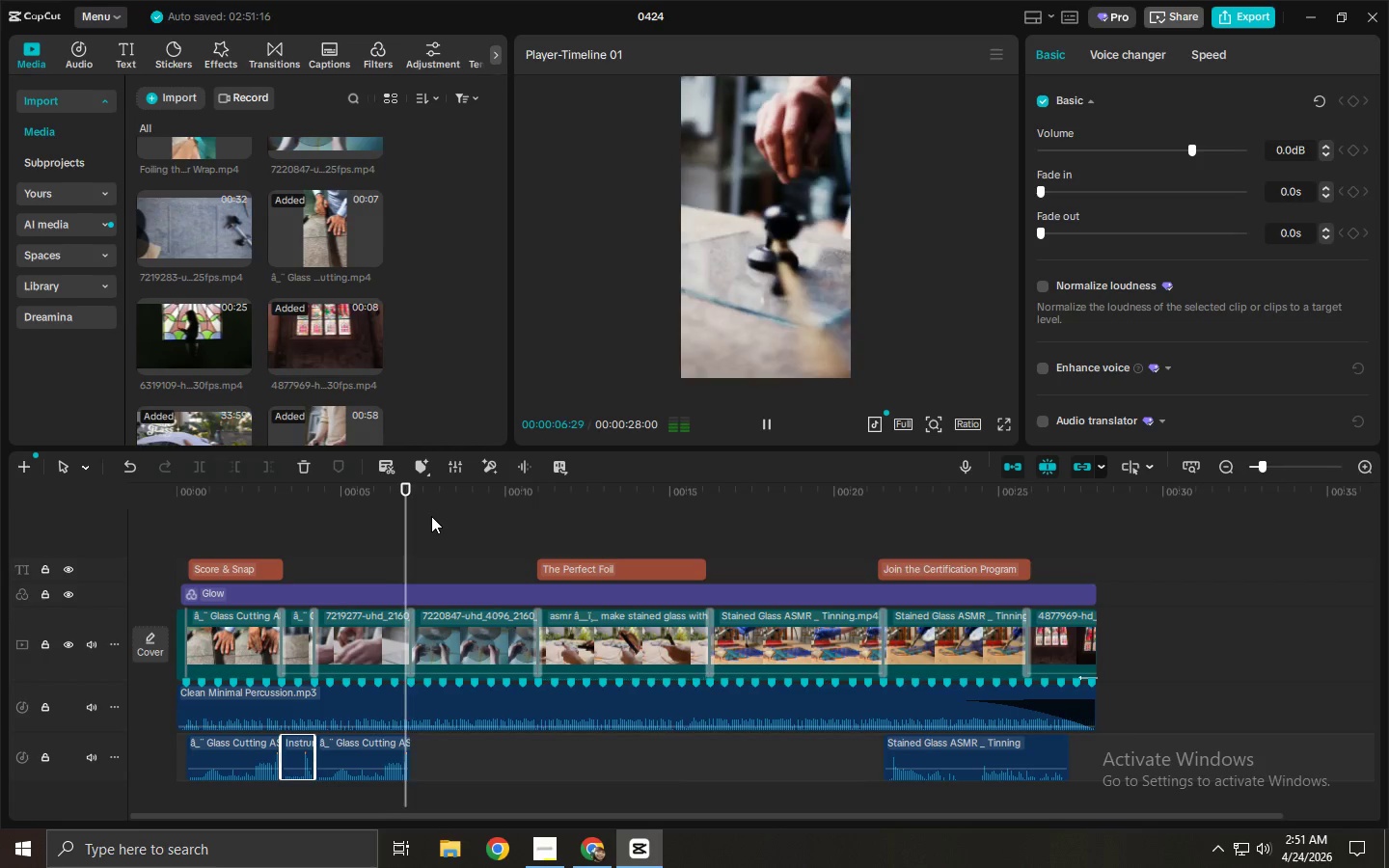 
key(Space)
 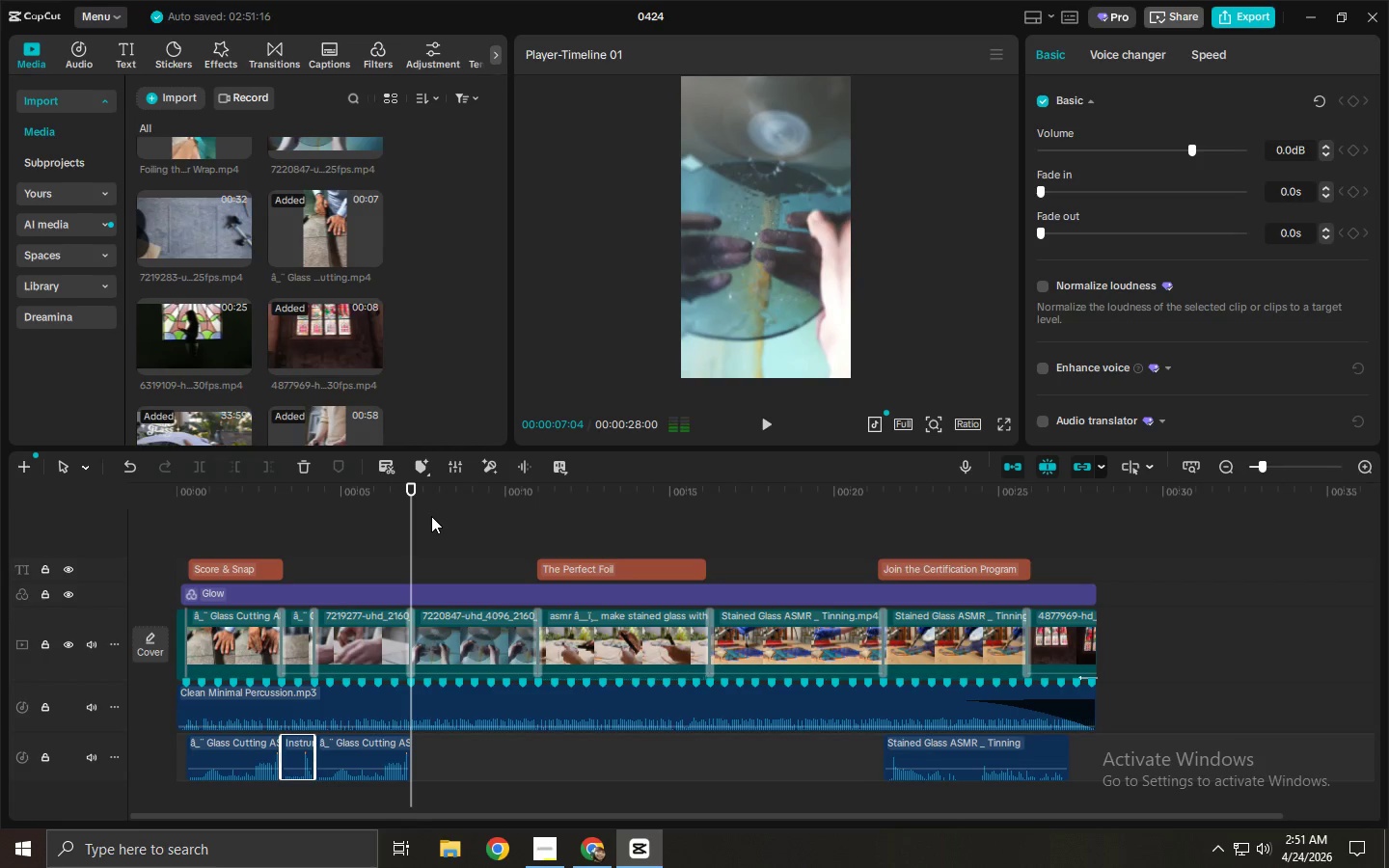 
key(Space)
 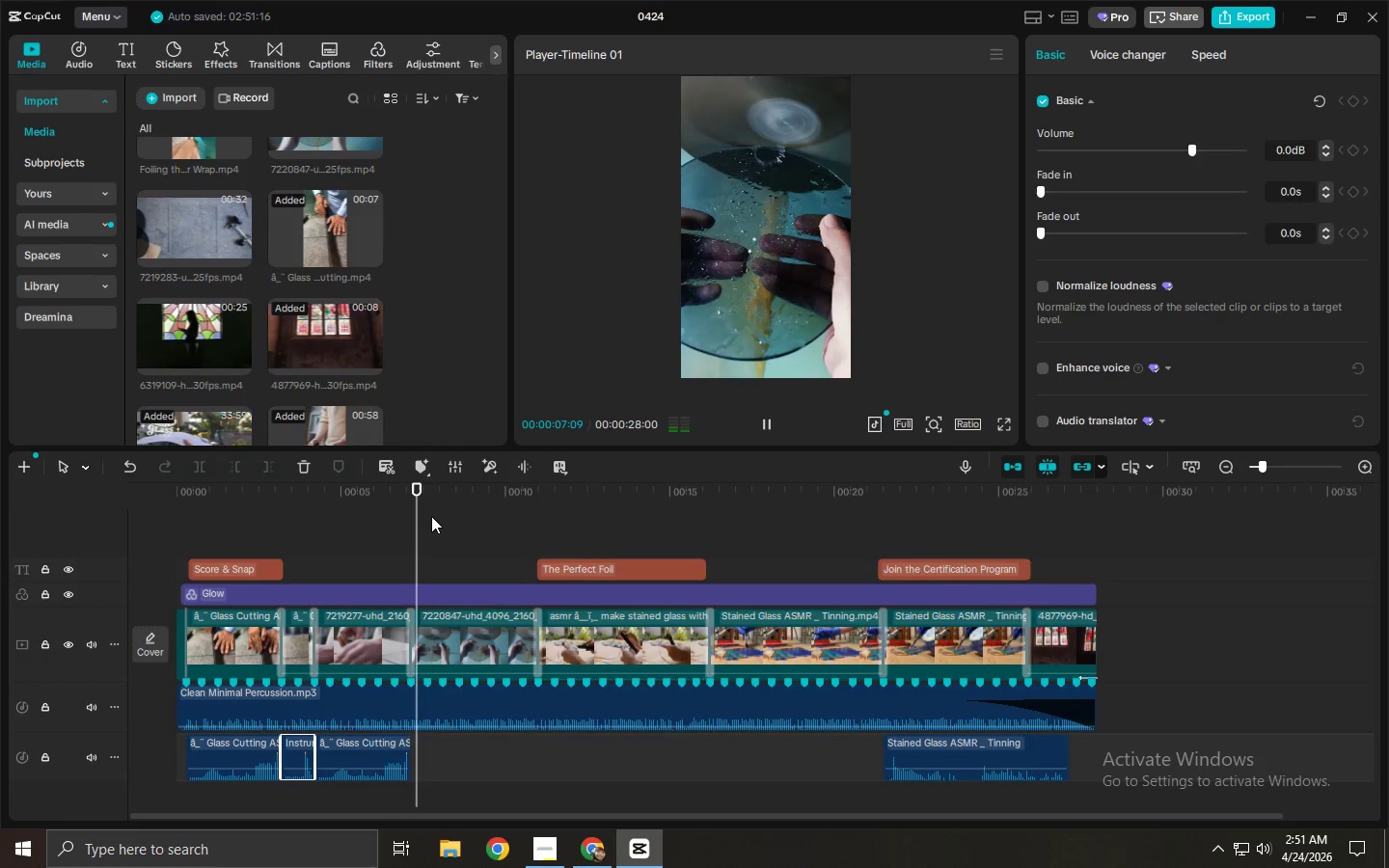 
key(Space)
 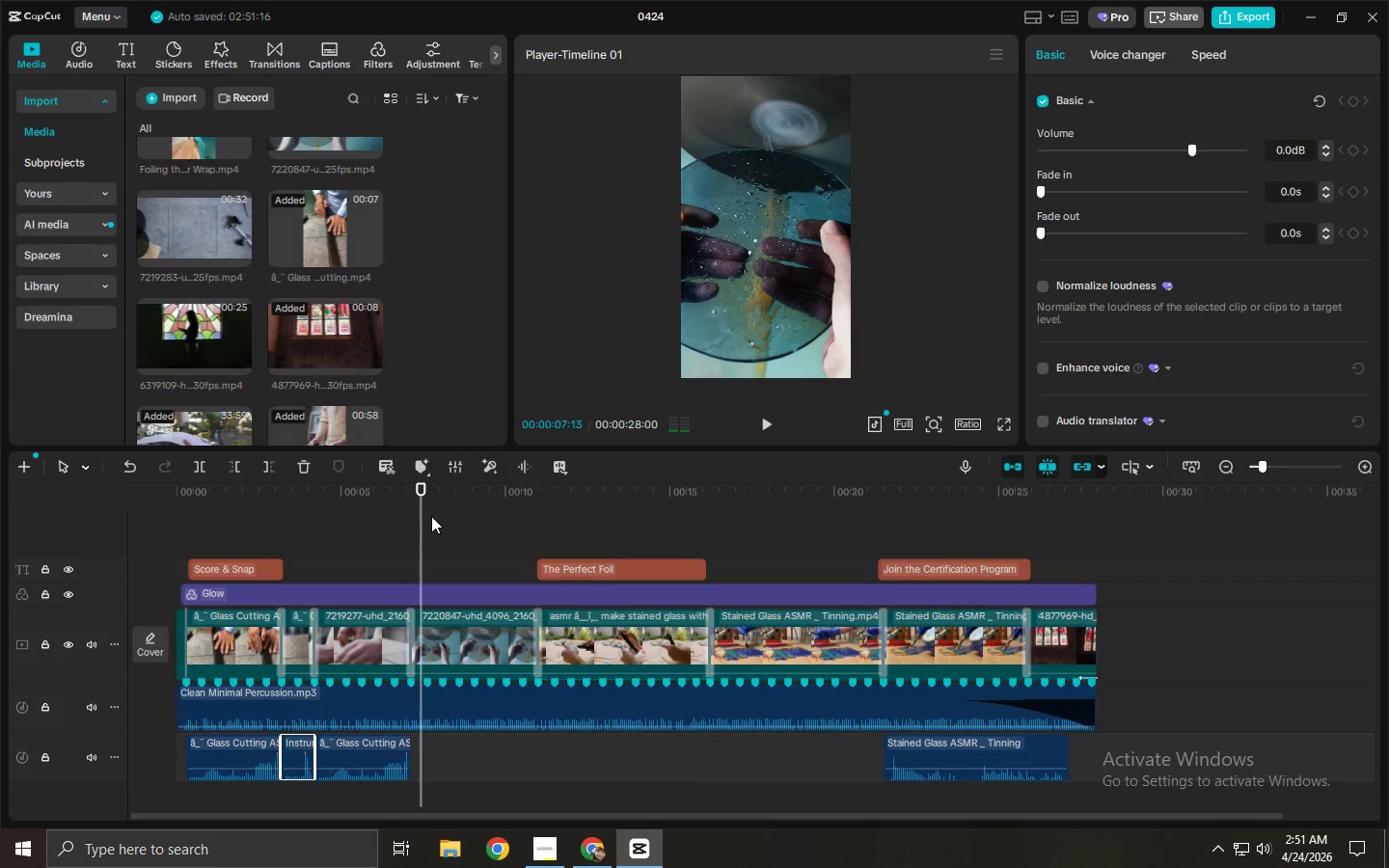 
key(Alt+AltLeft)
 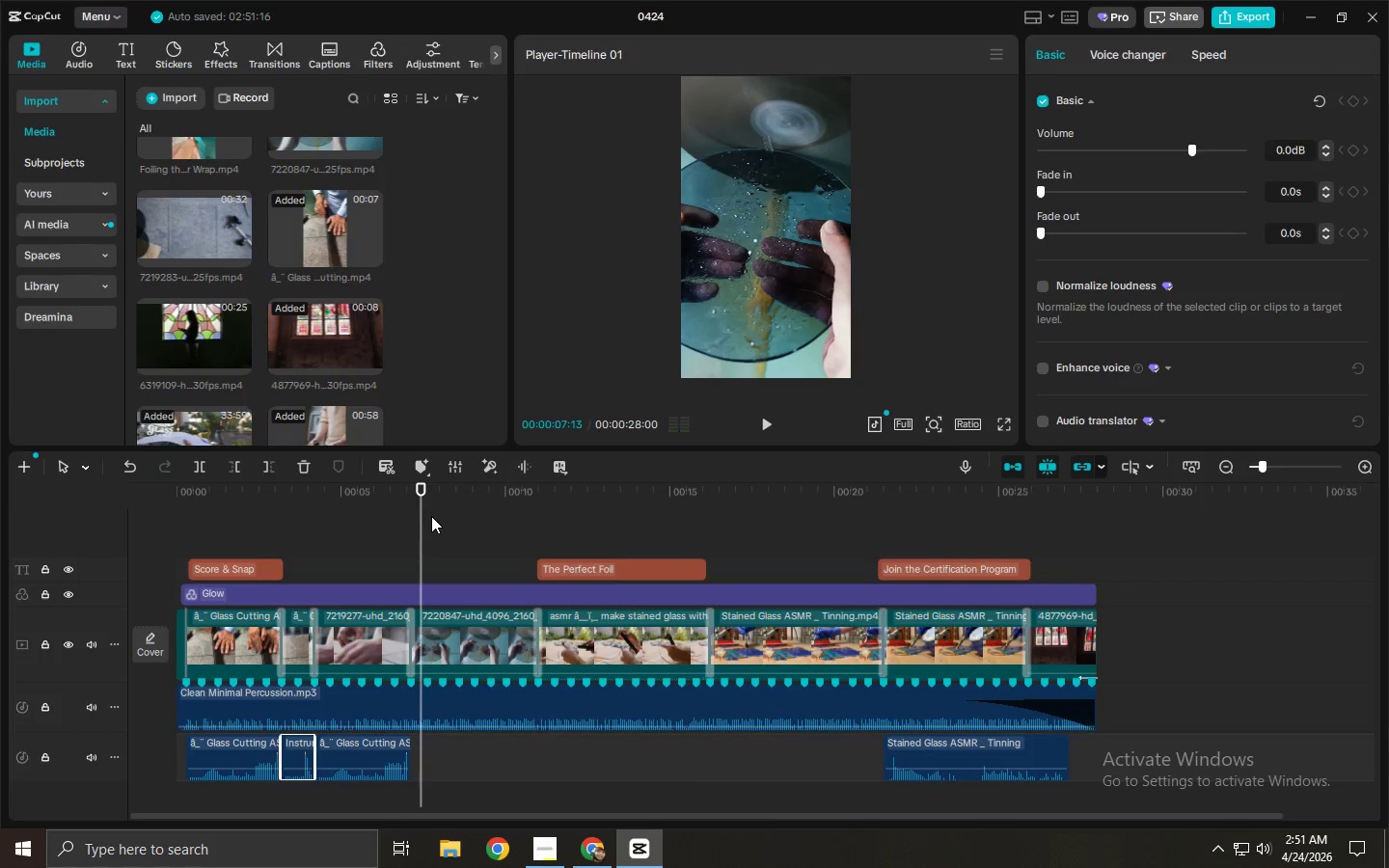 
key(Alt+Tab)
 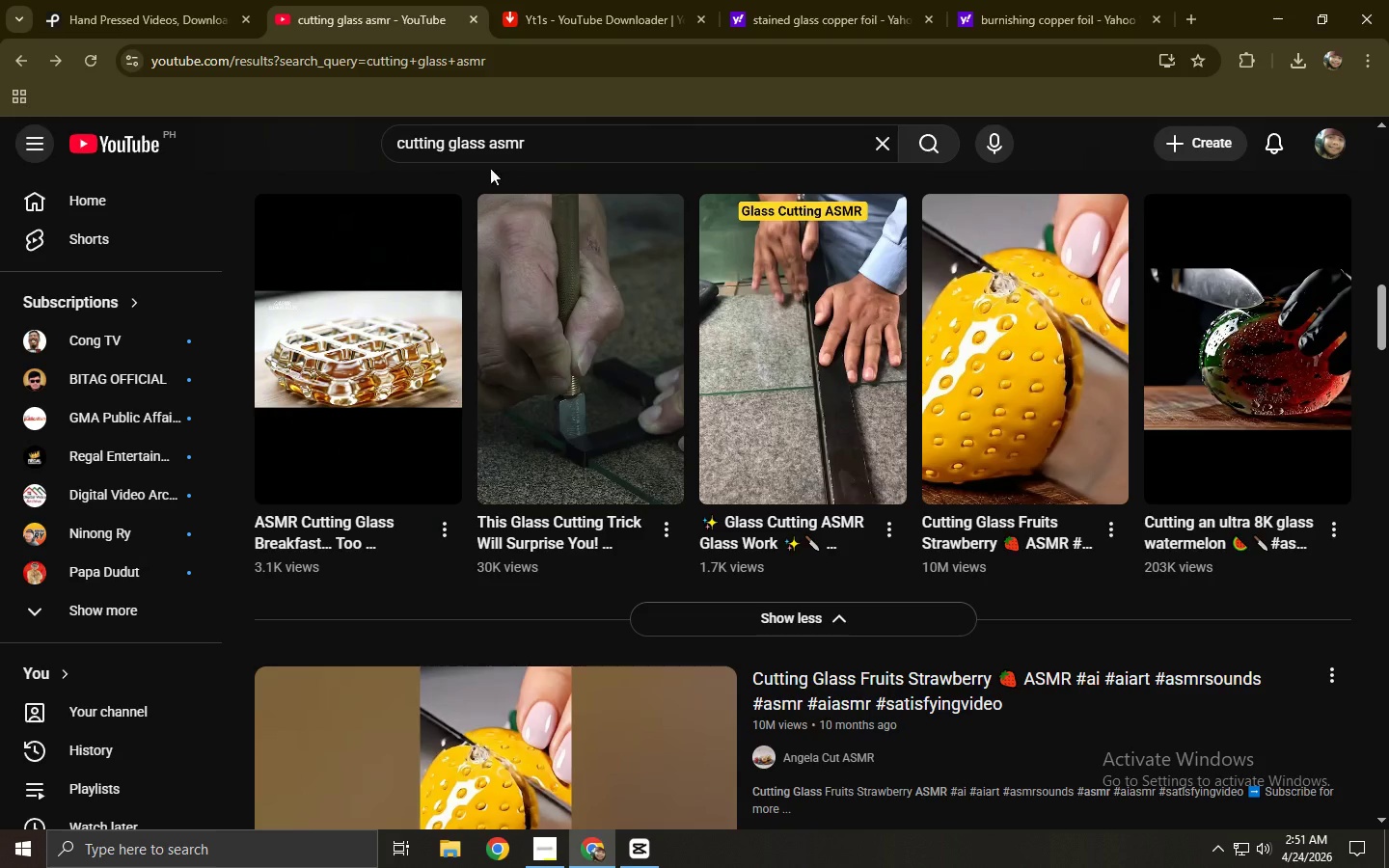 
key(Alt+AltLeft)
 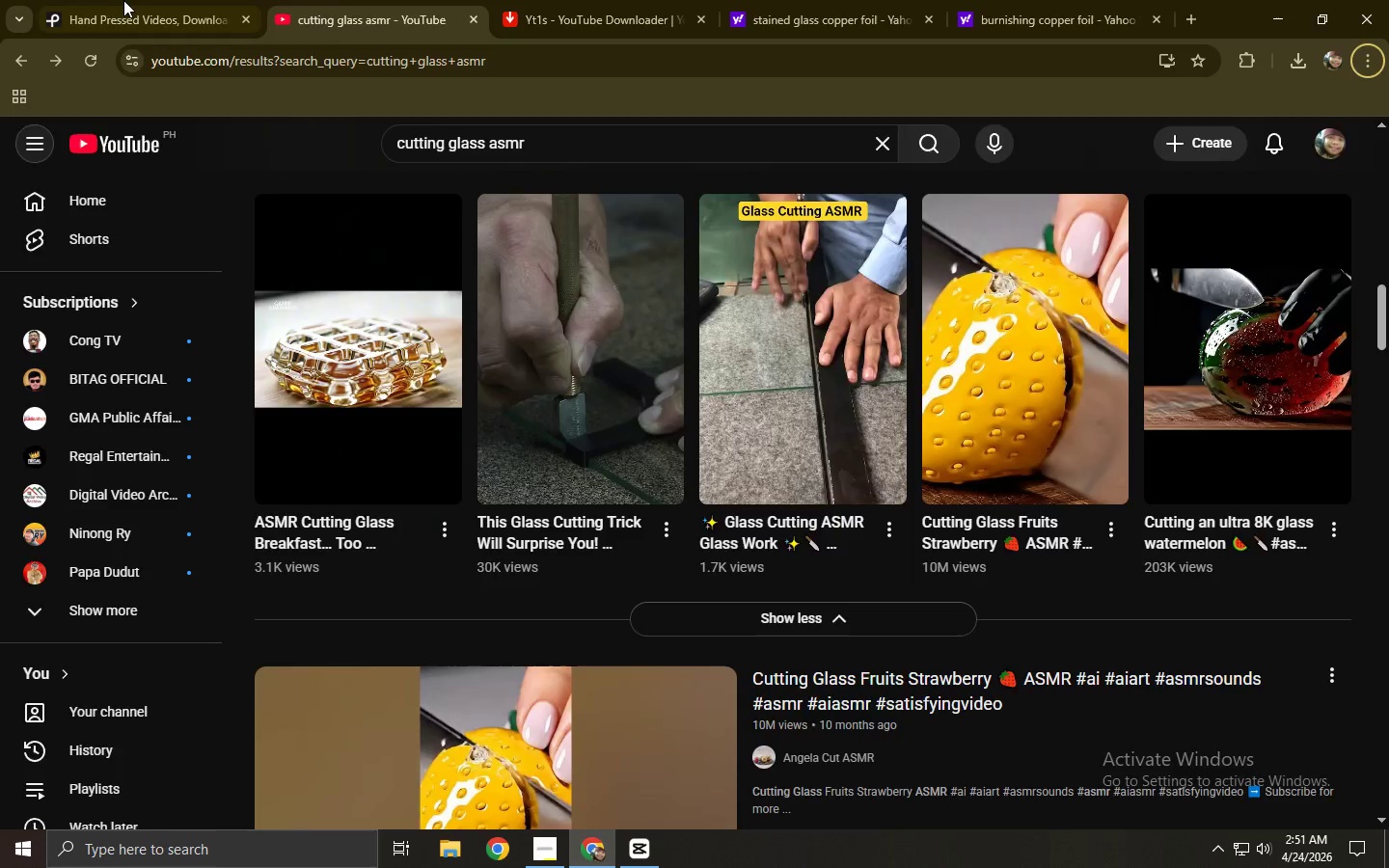 
left_click([114, 0])
 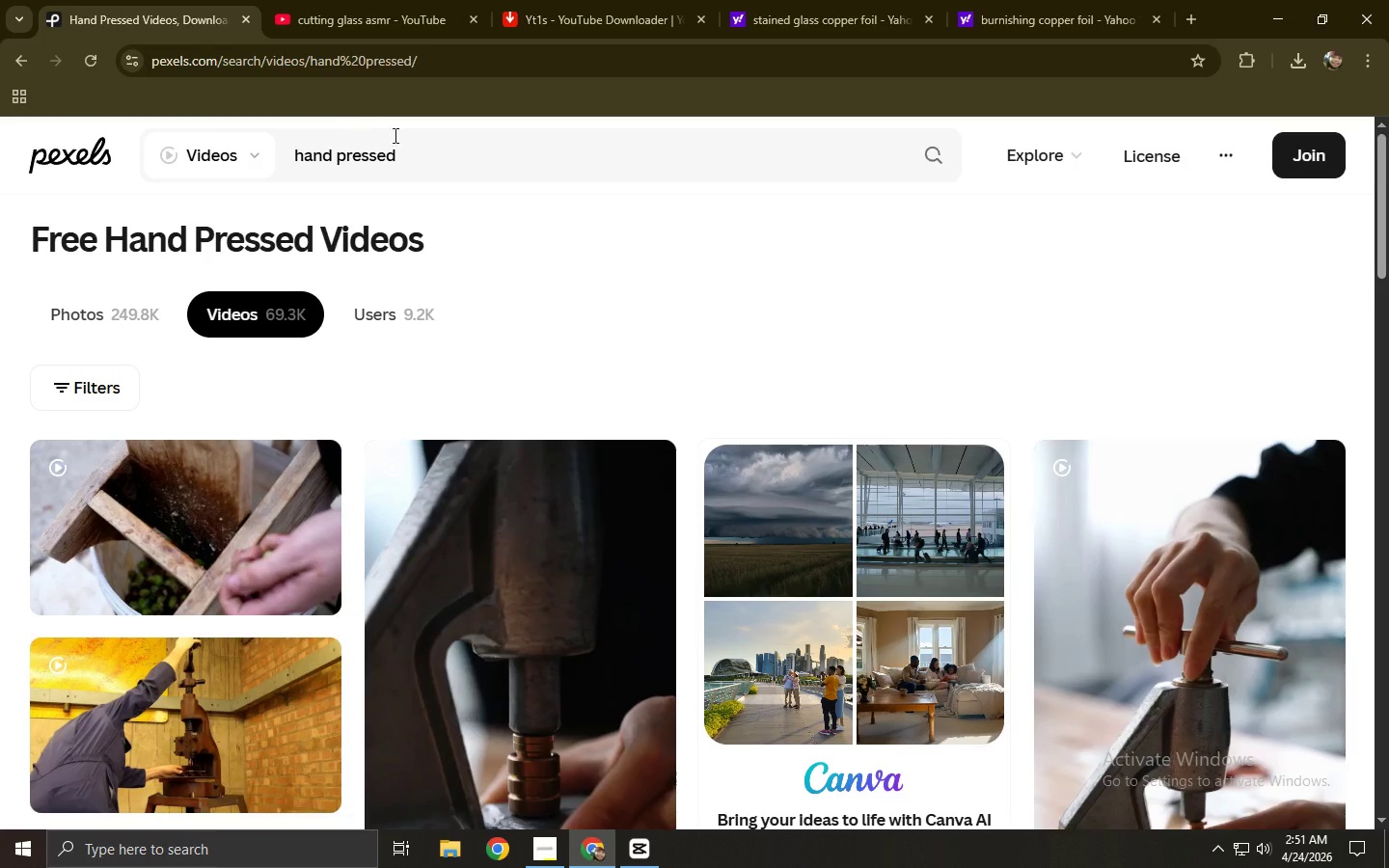 
left_click_drag(start_coordinate=[443, 140], to_coordinate=[134, 170])
 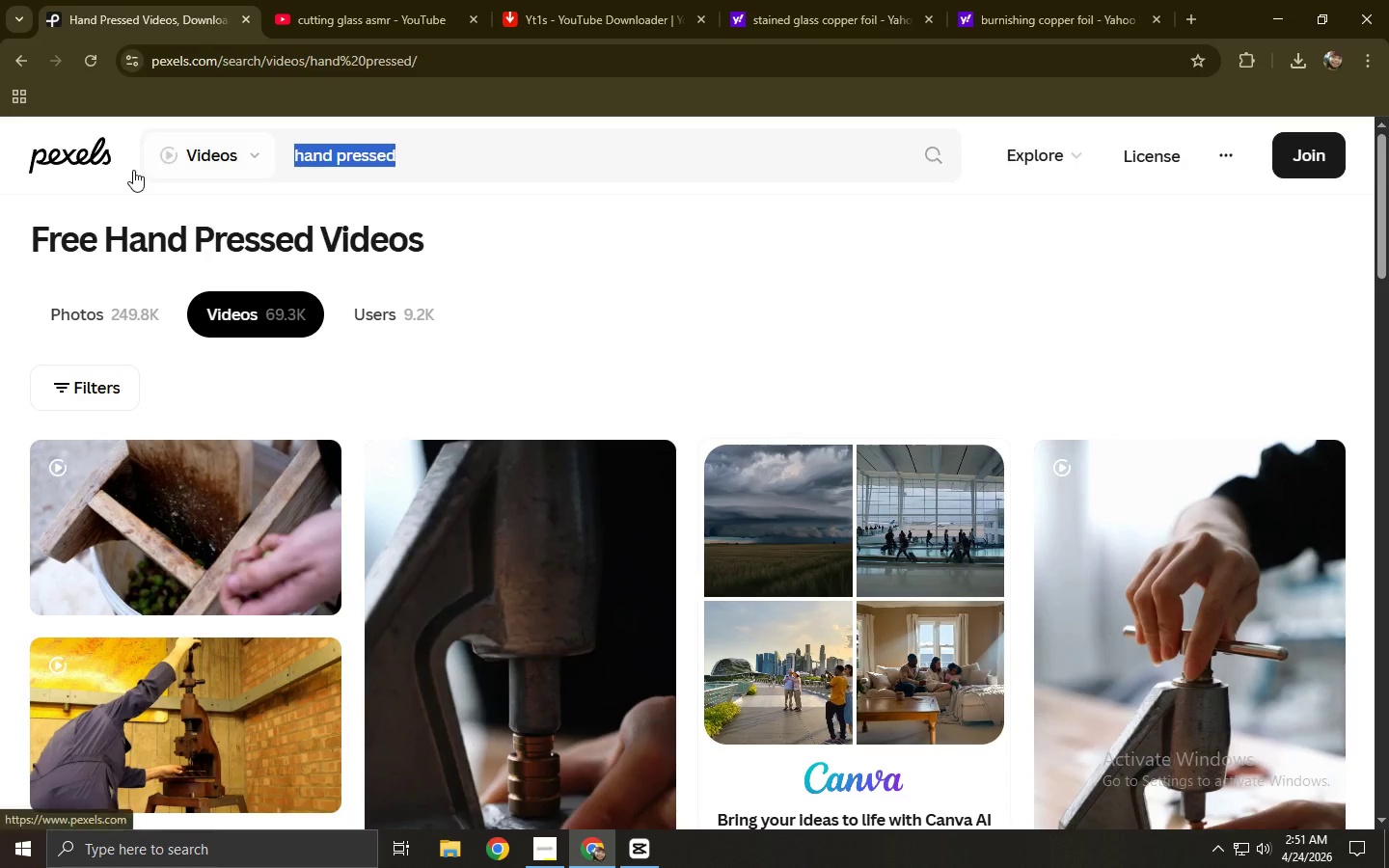 
type(grinding las)
key(Backspace)
key(Backspace)
key(Backspace)
type(glass)
 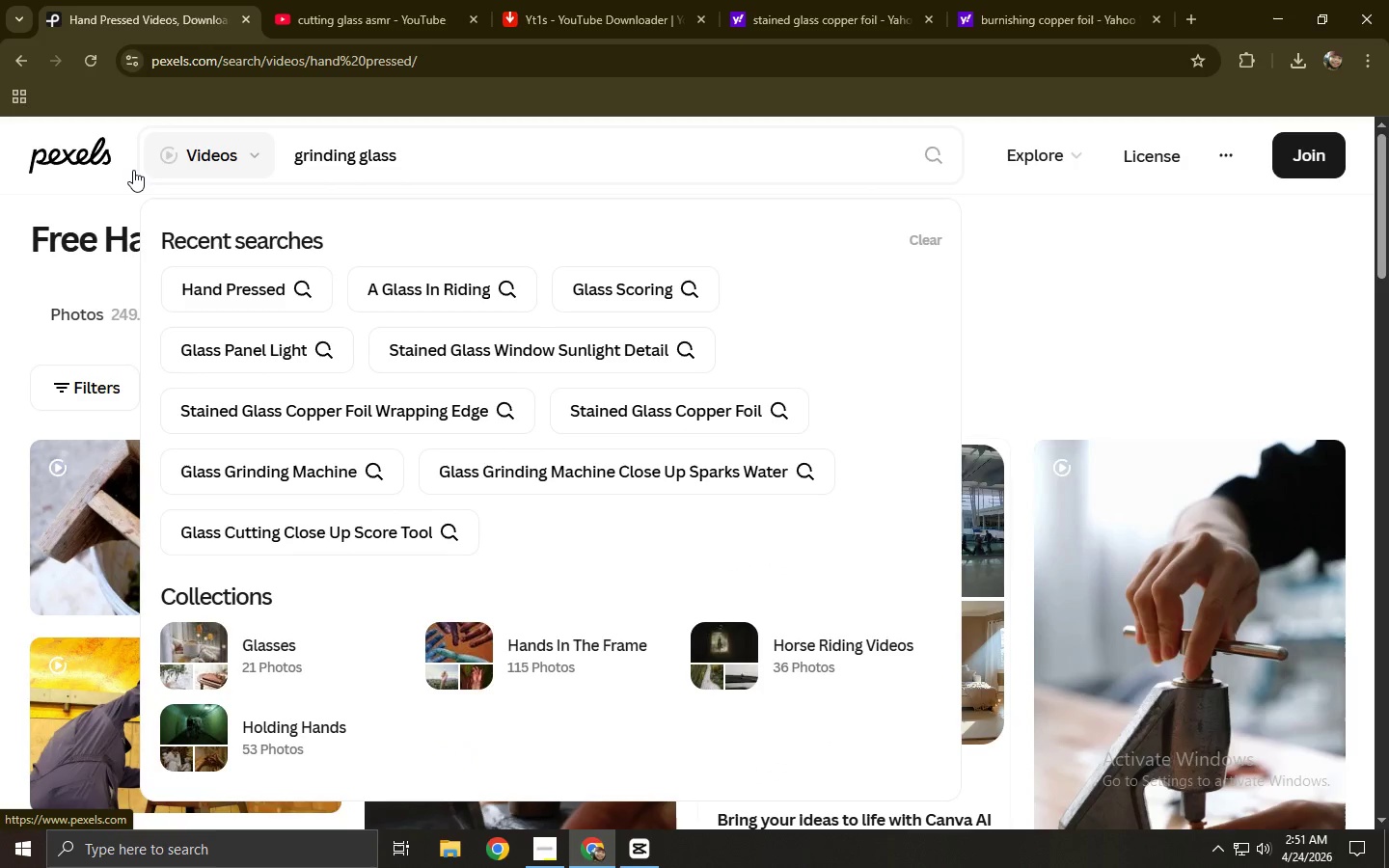 
key(Enter)
 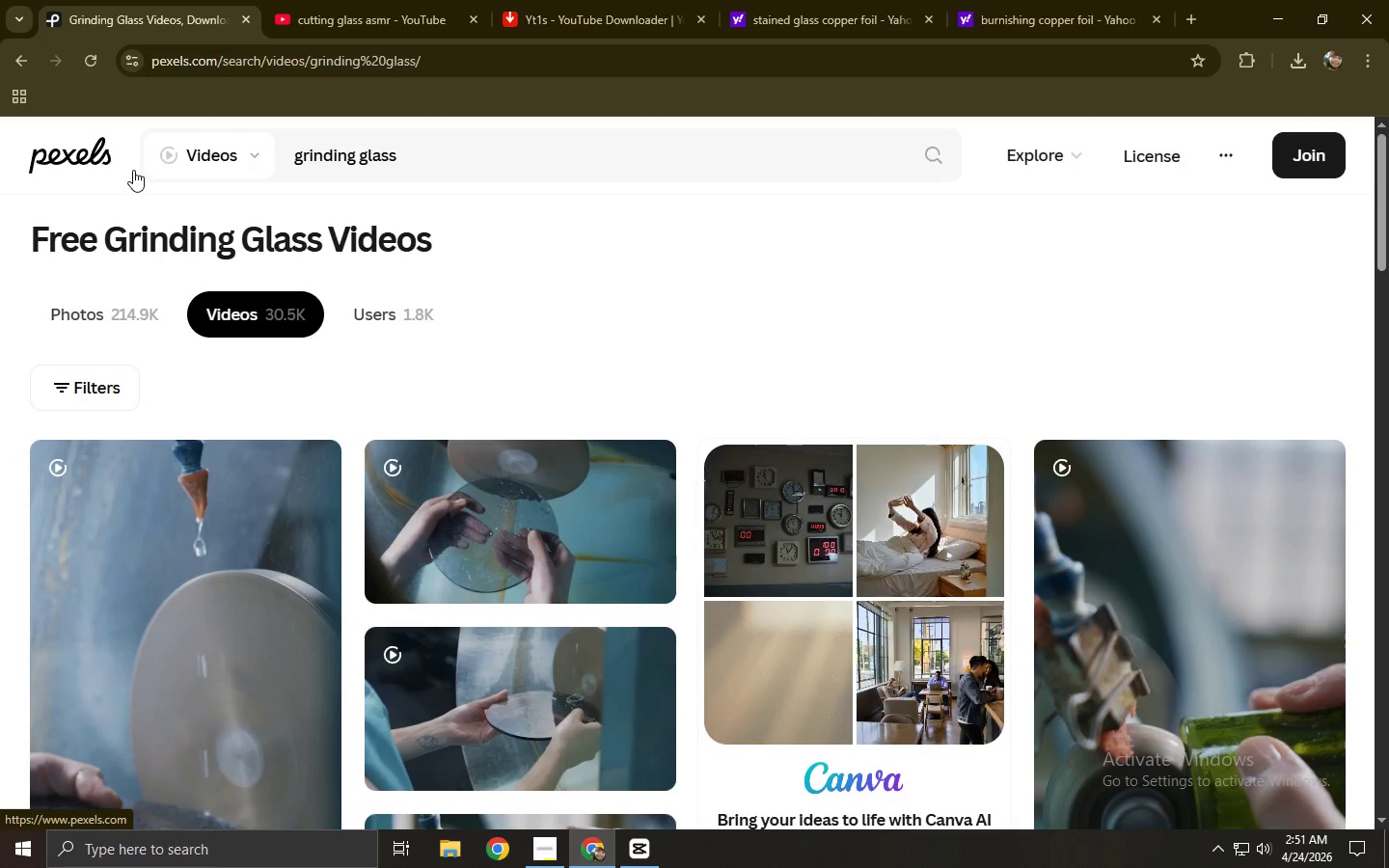 
wait(17.49)
 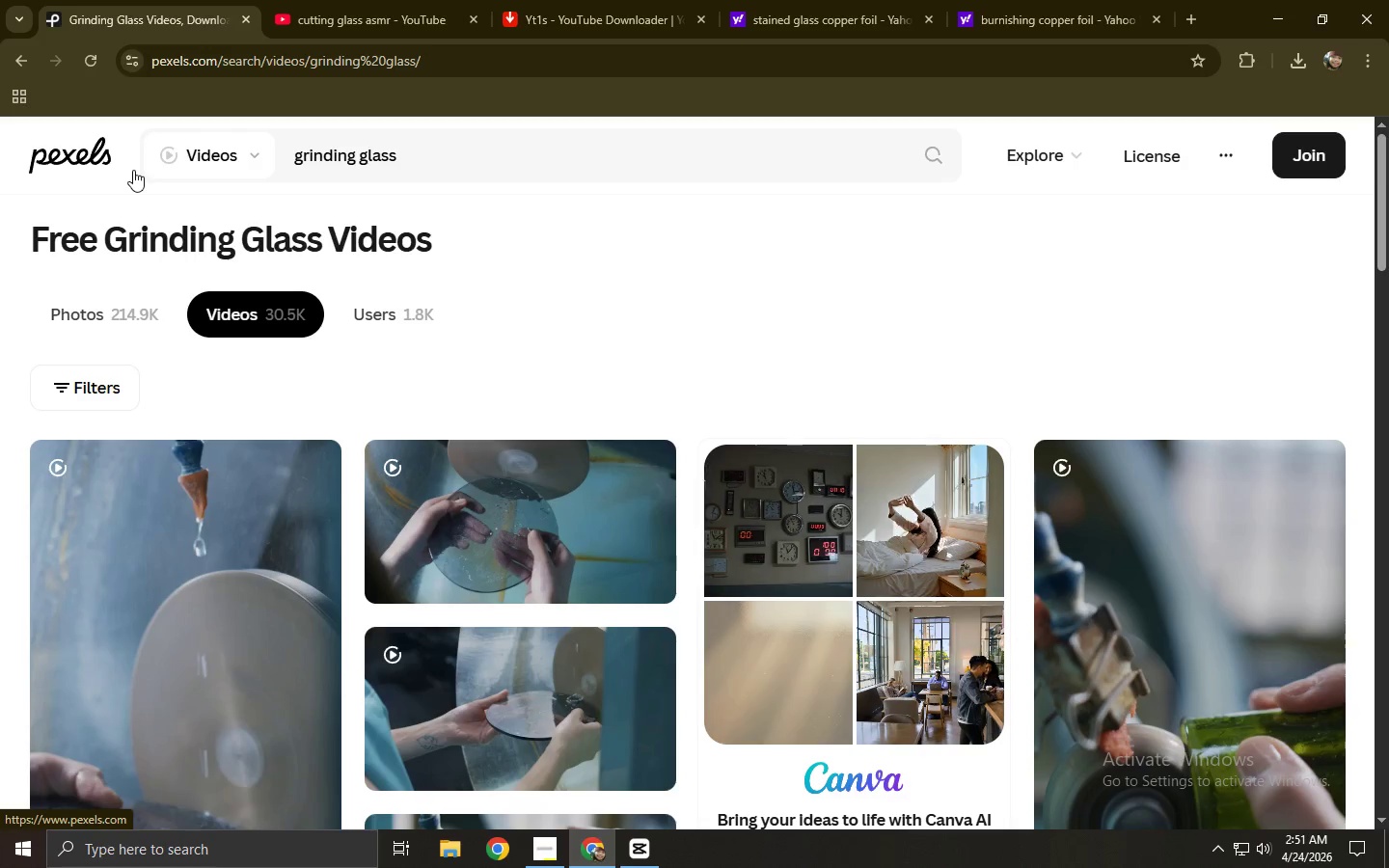 
key(Space)
 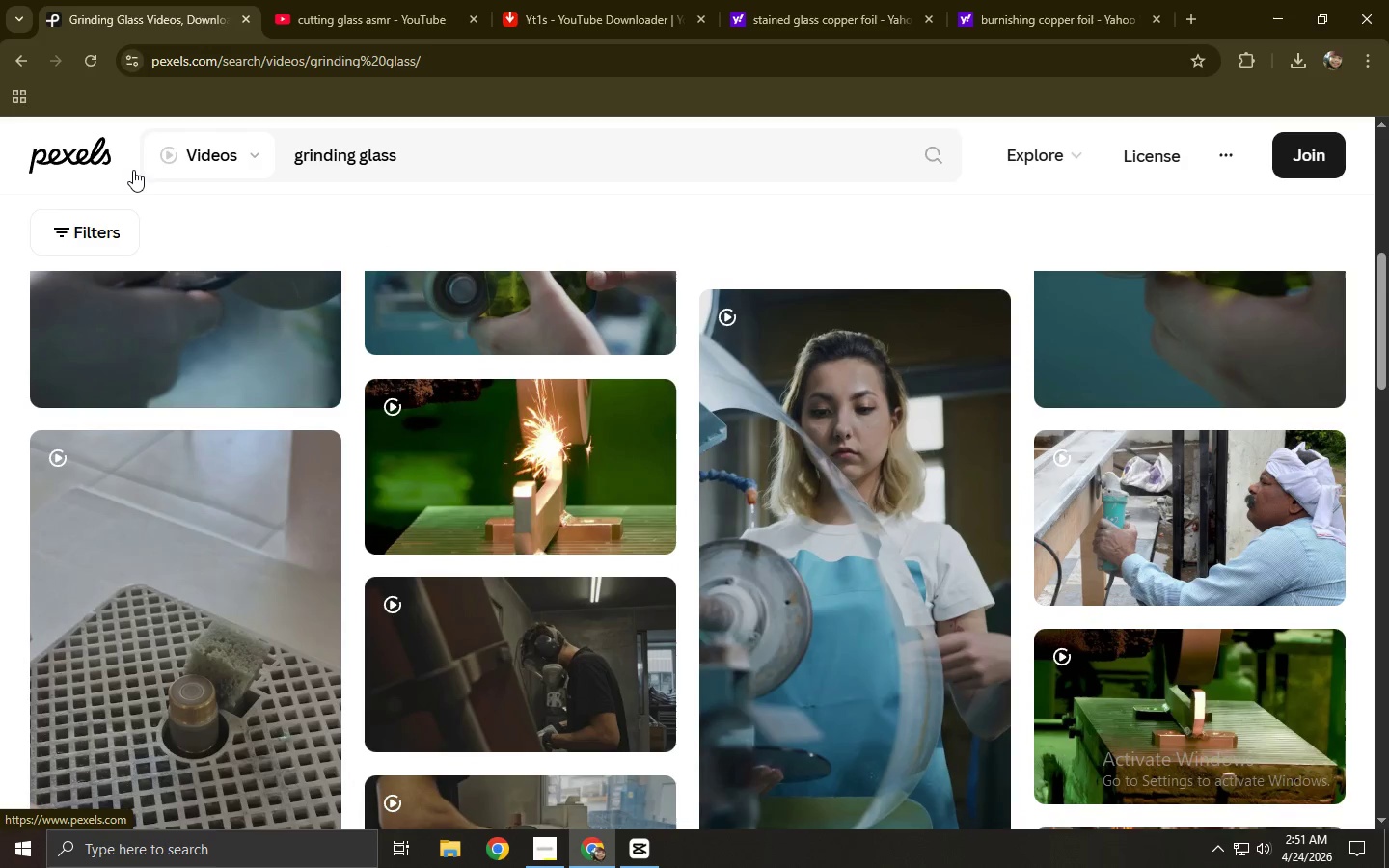 
scroll: coordinate [157, 181], scroll_direction: down, amount: 6.0
 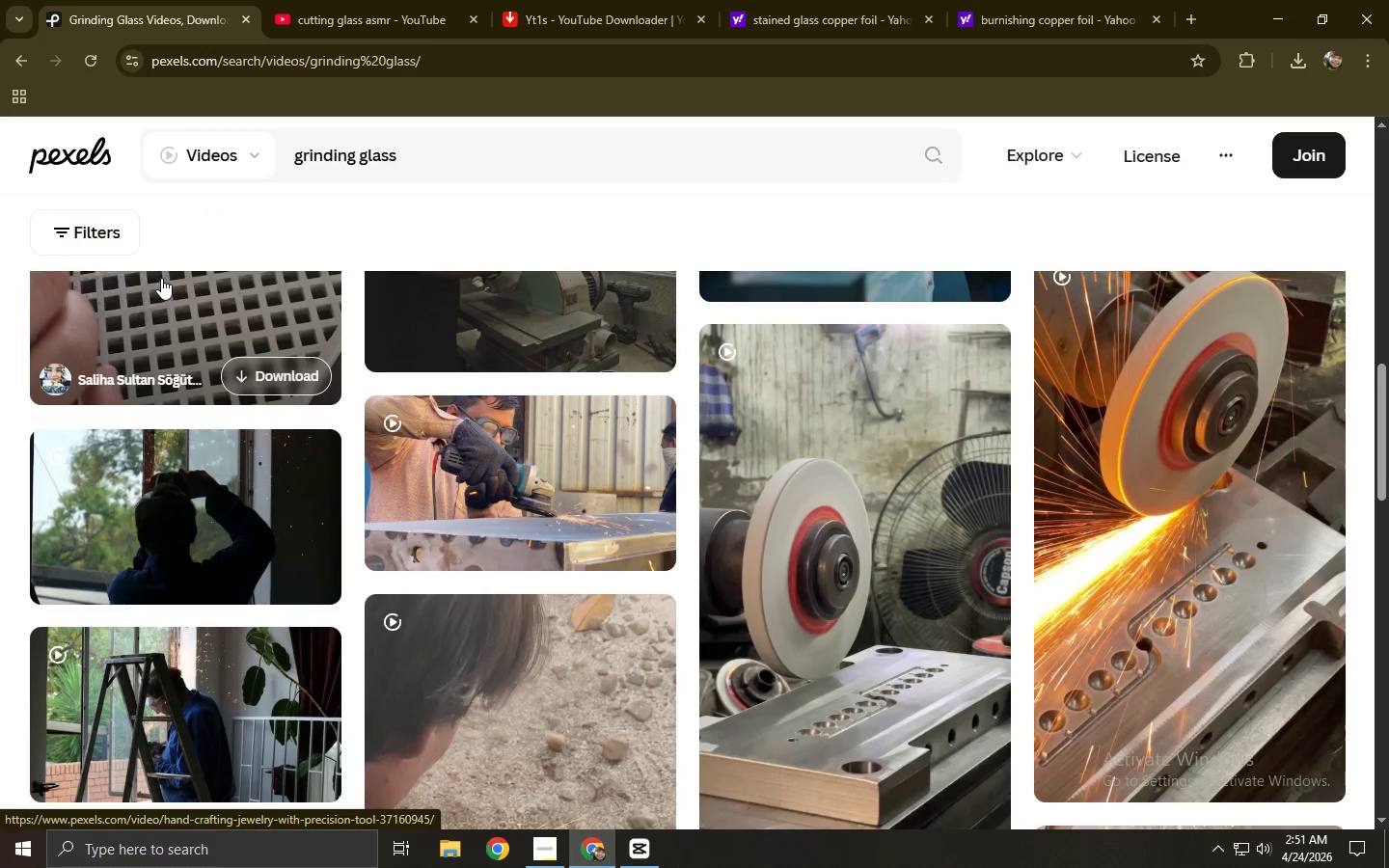 
key(Alt+AltLeft)
 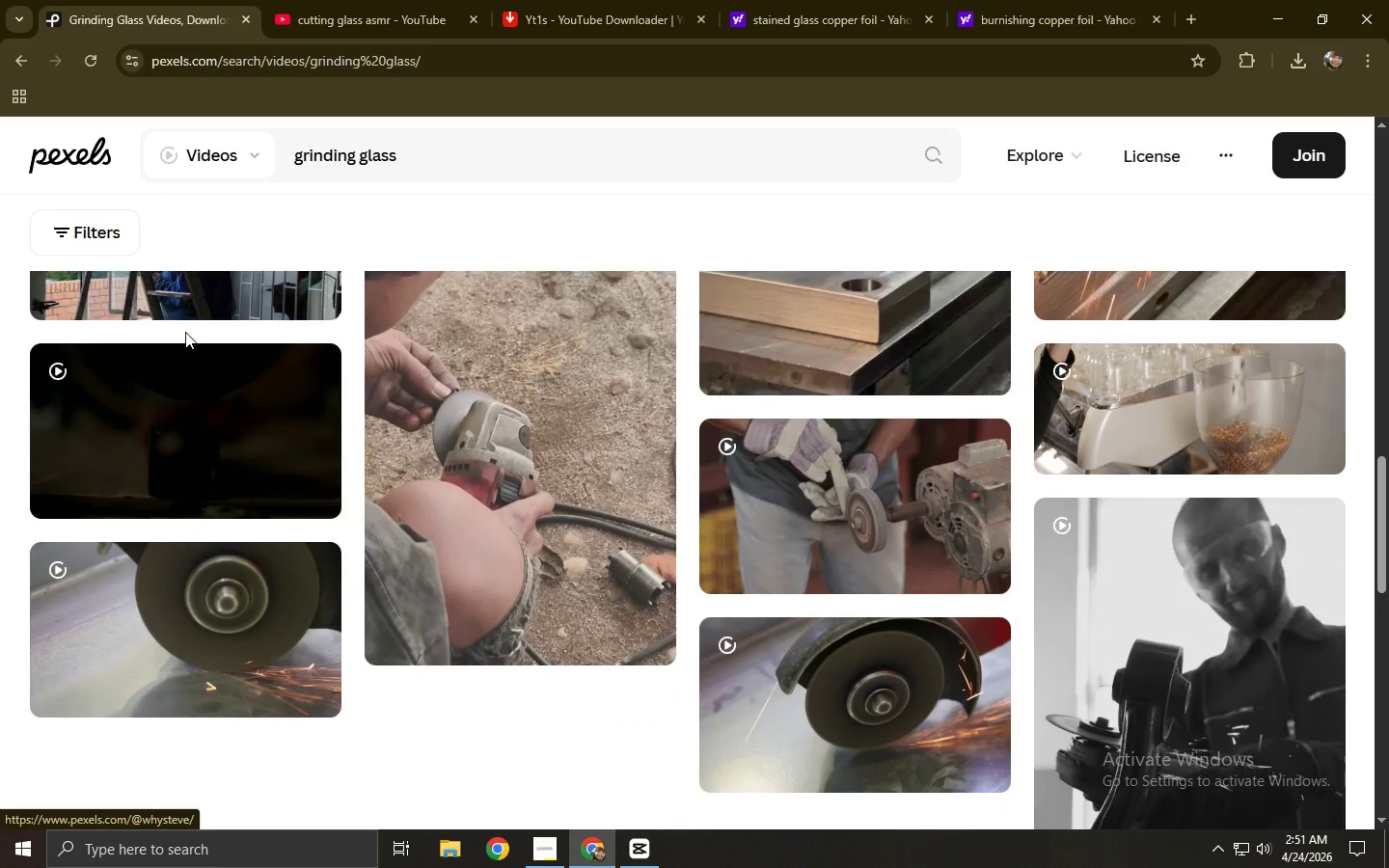 
key(Alt+Tab)
 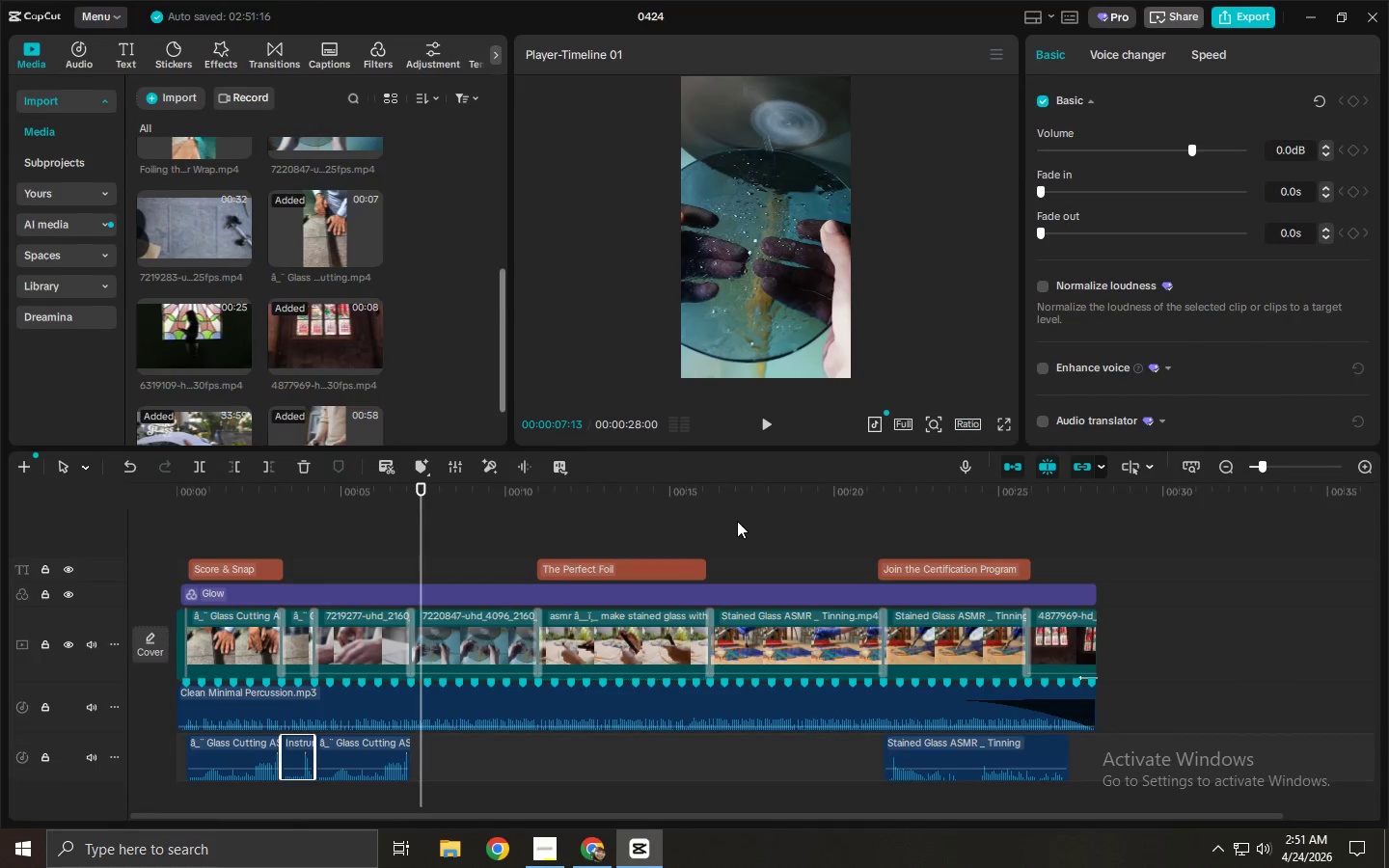 
scroll: coordinate [170, 299], scroll_direction: down, amount: 5.0
 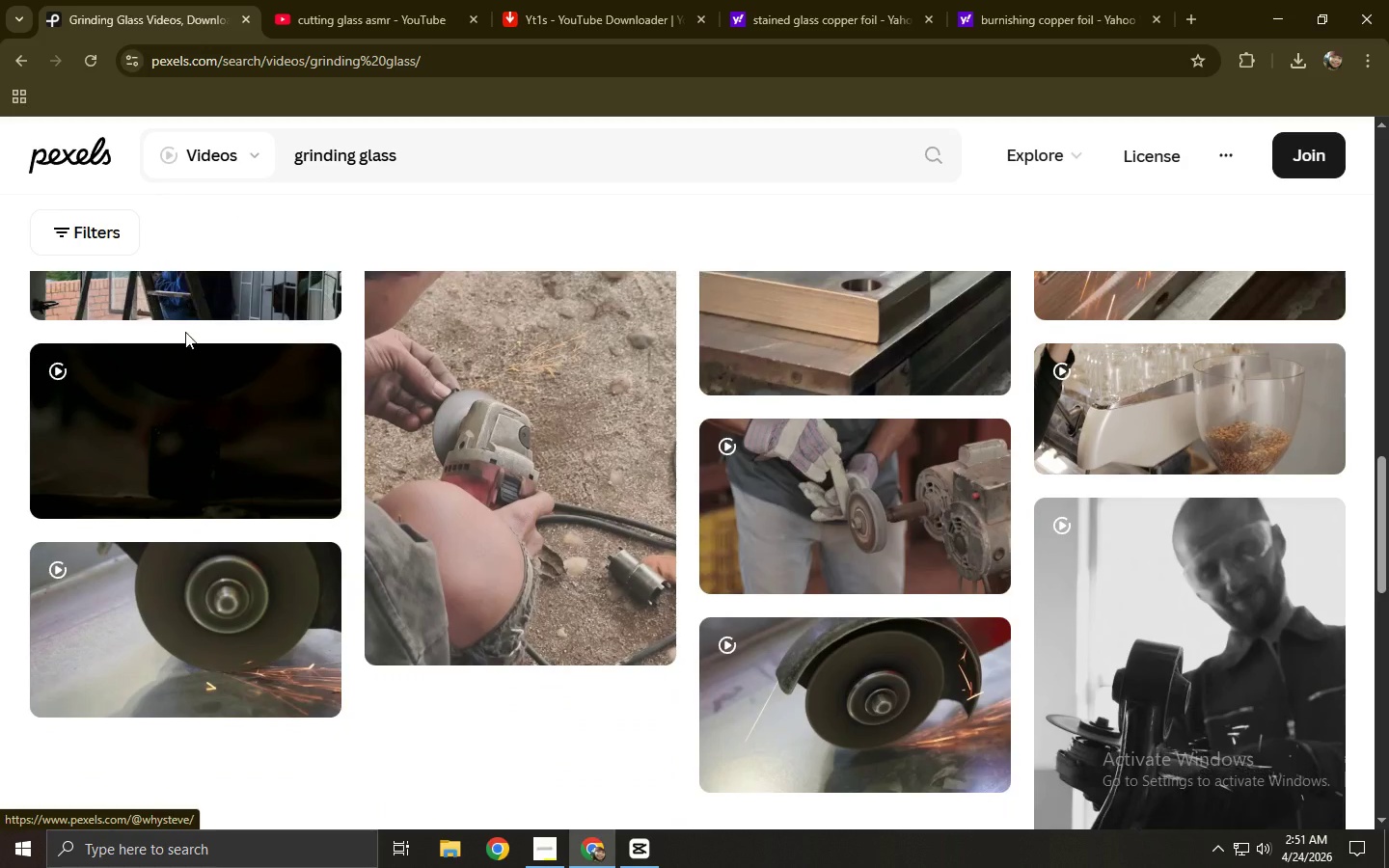 
key(Space)
 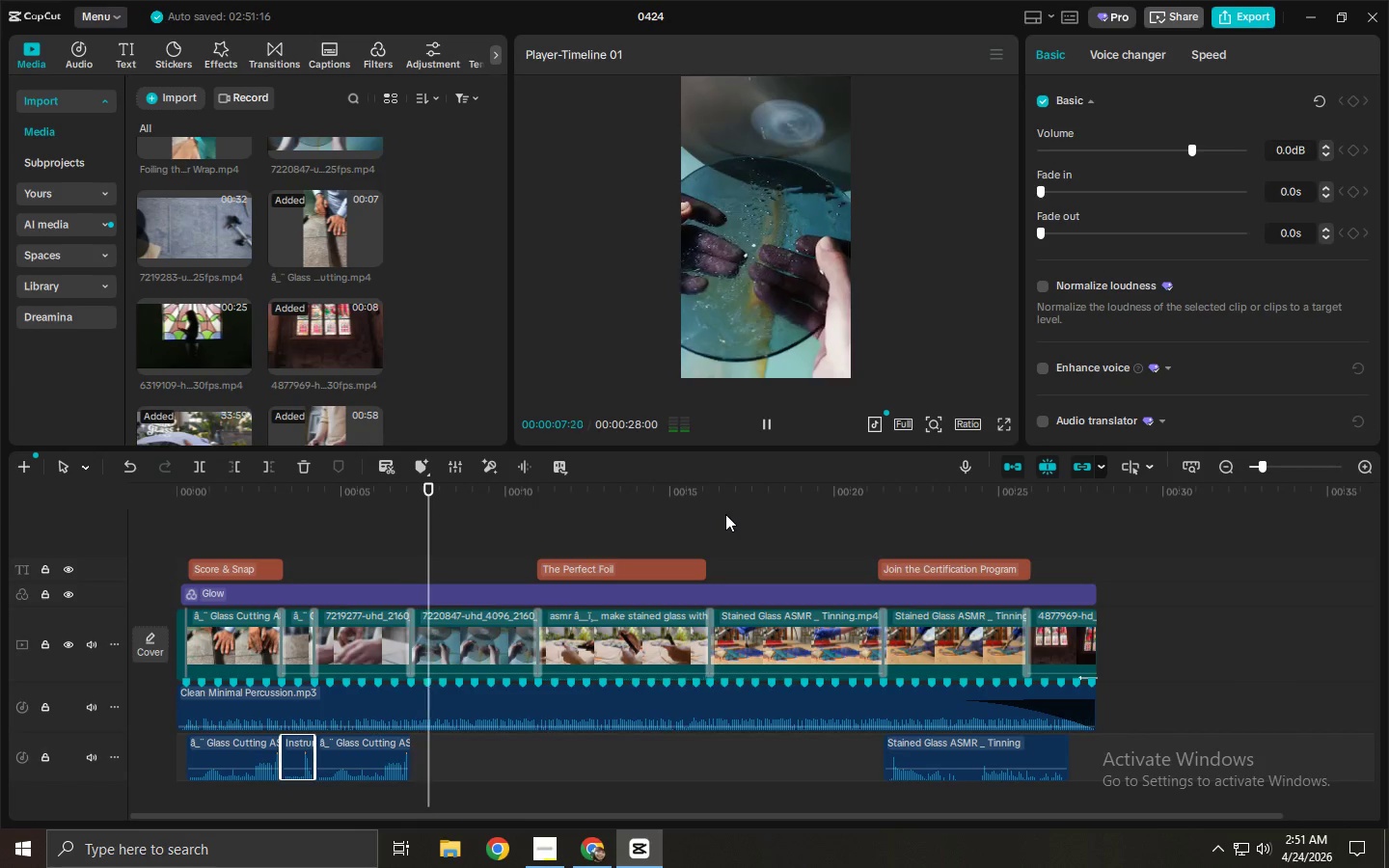 
key(Space)
 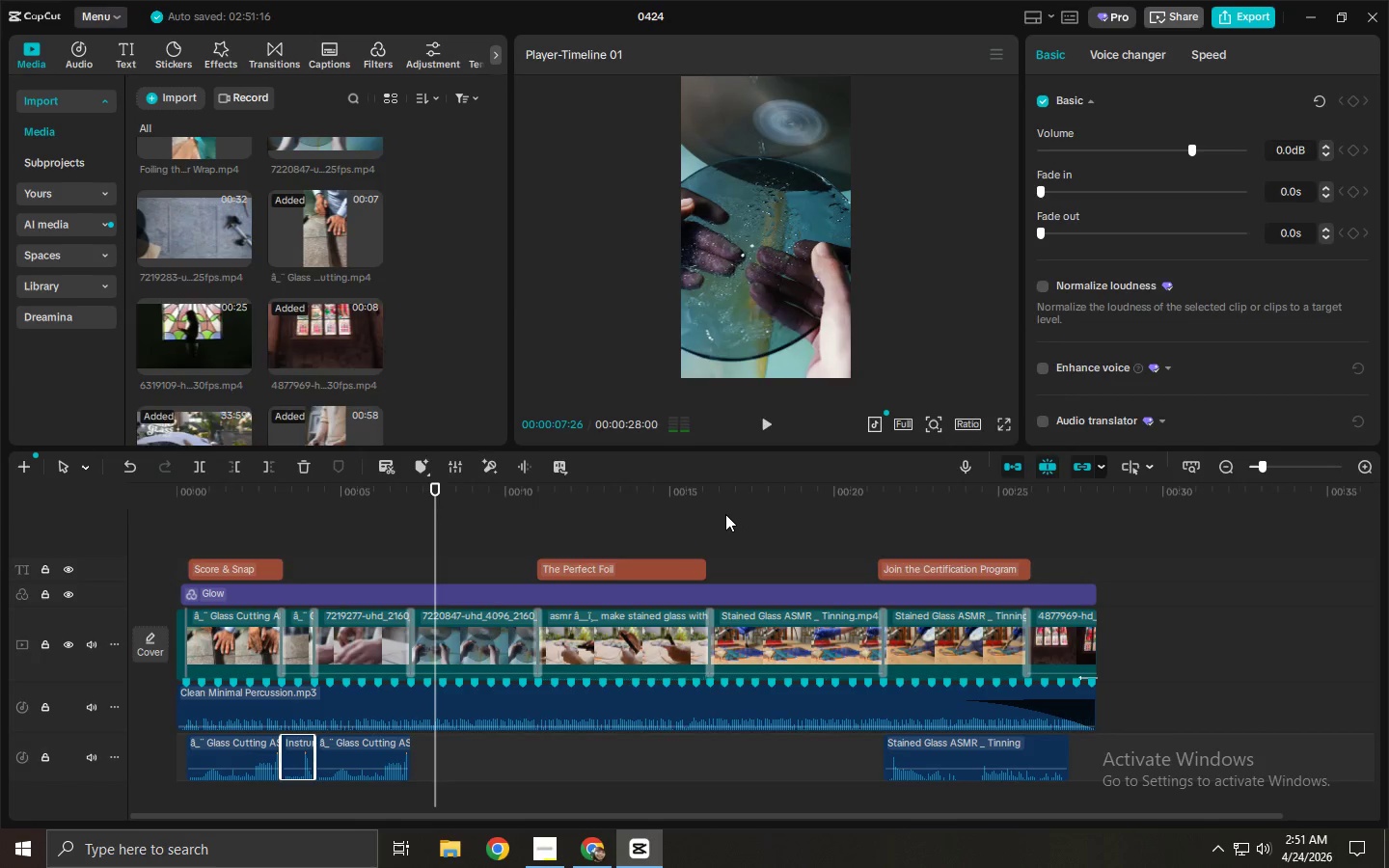 
key(Alt+Tab)
 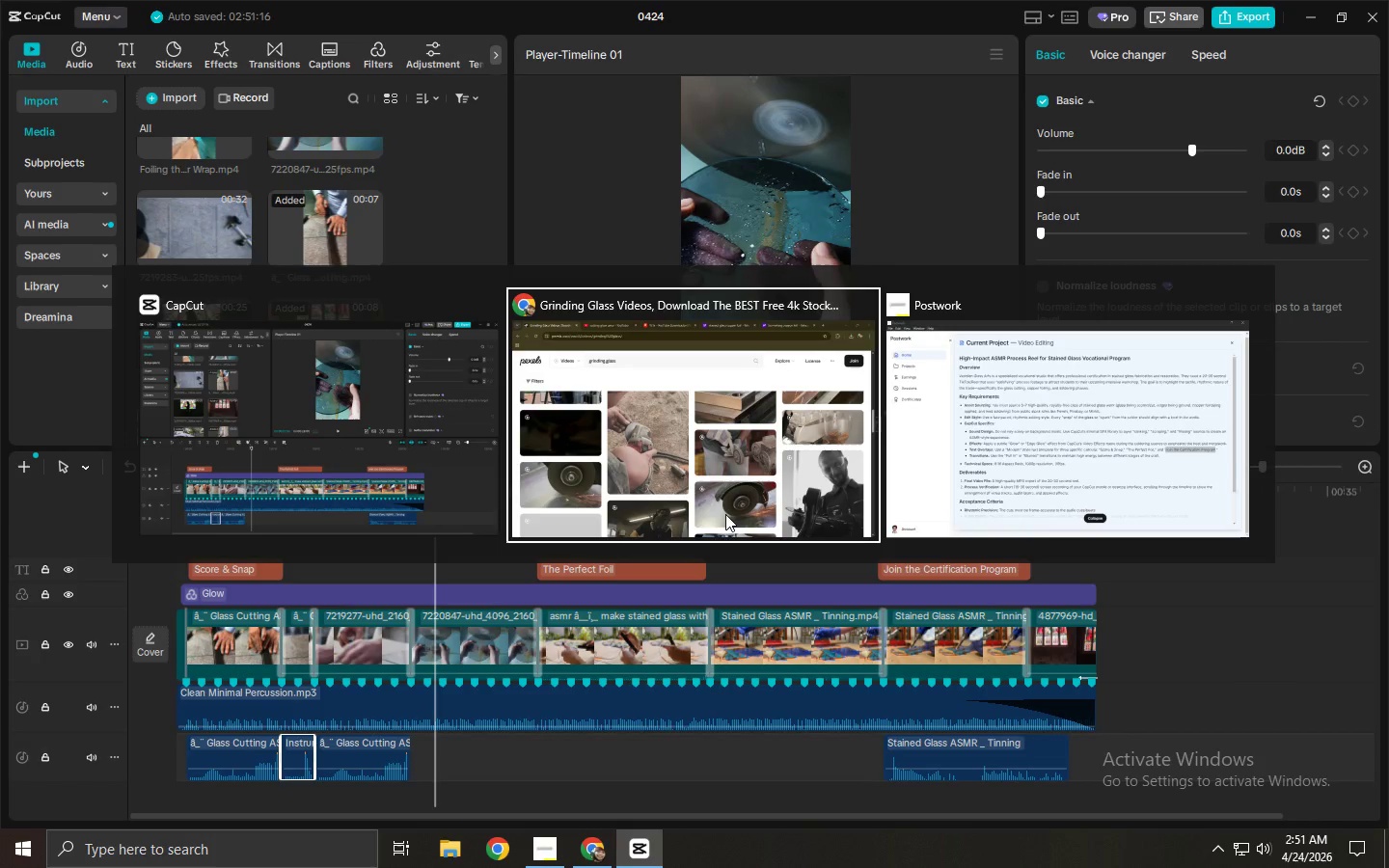 
key(Alt+Tab)